 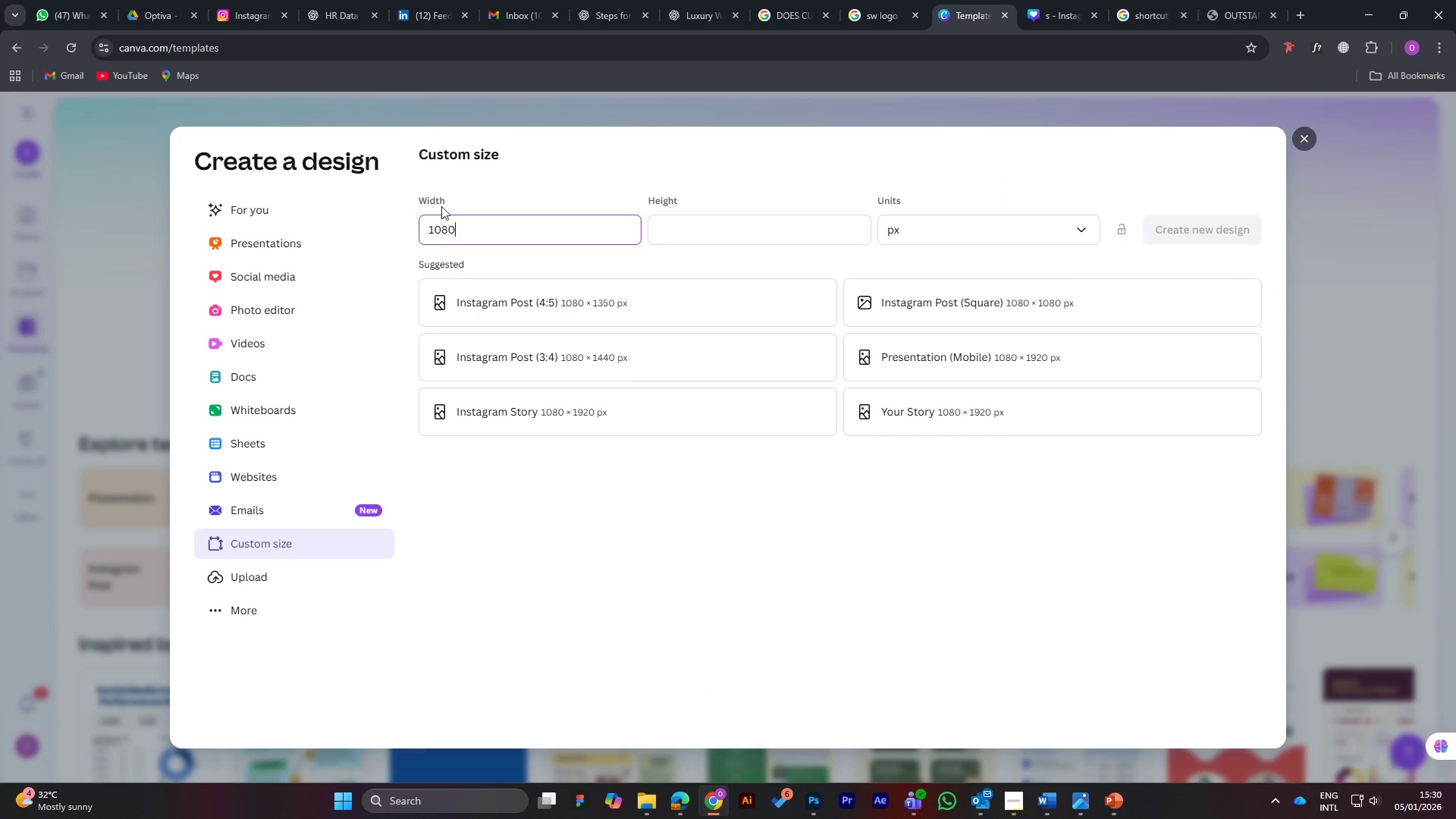 
left_click([959, 302])
 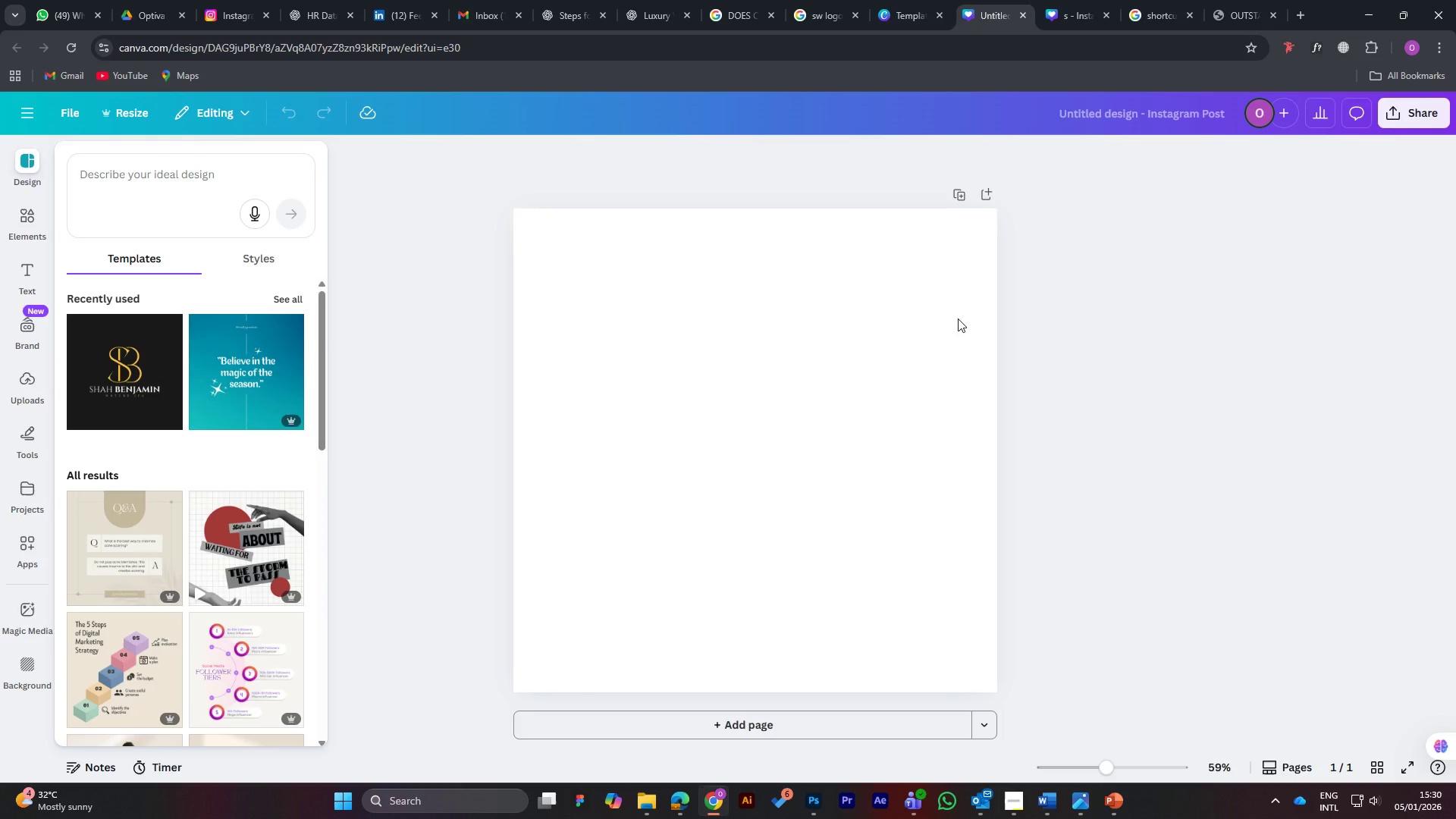 
wait(13.02)
 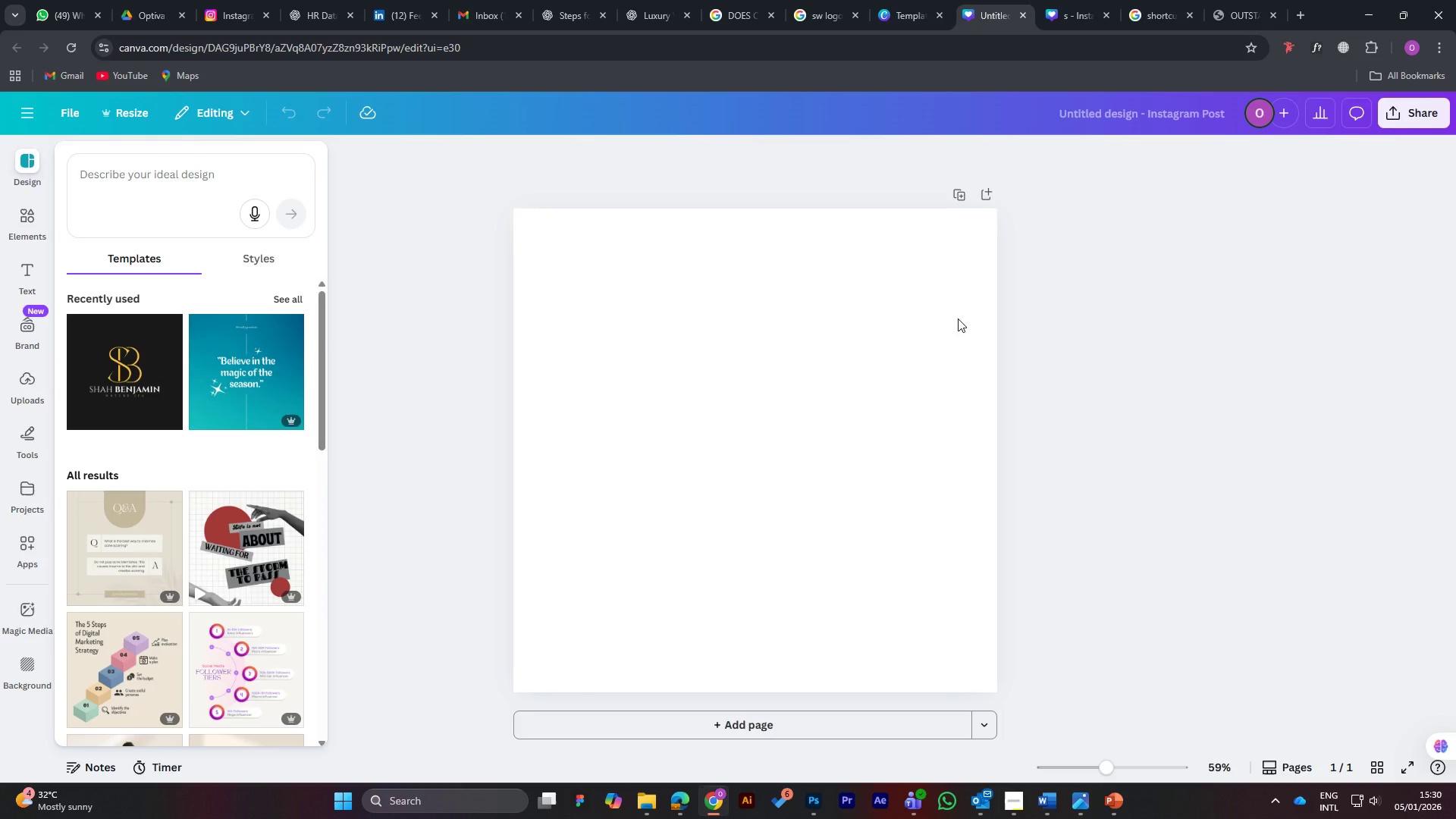 
scroll: coordinate [865, 366], scroll_direction: down, amount: 4.0
 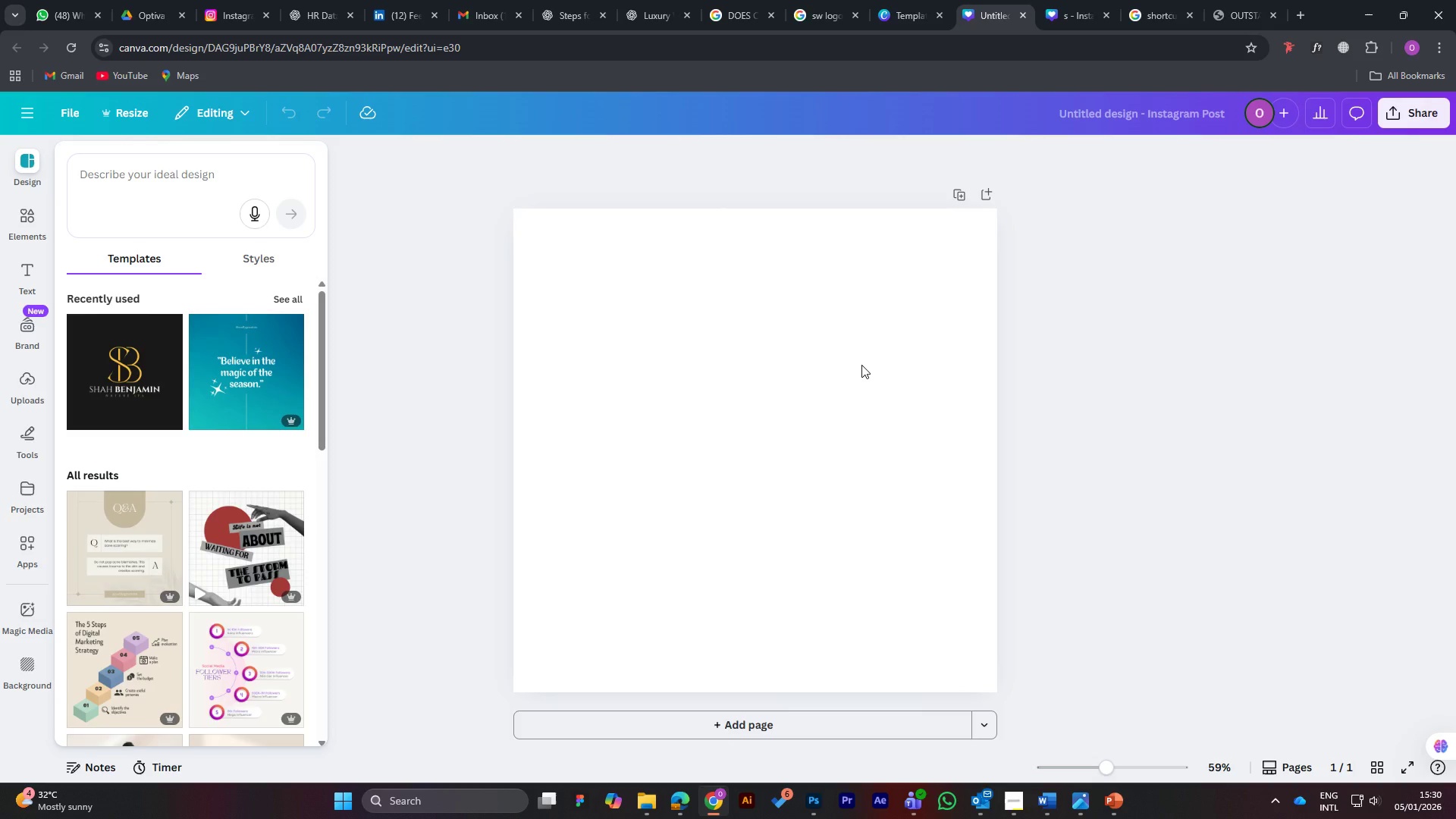 
scroll: coordinate [861, 365], scroll_direction: up, amount: 5.0
 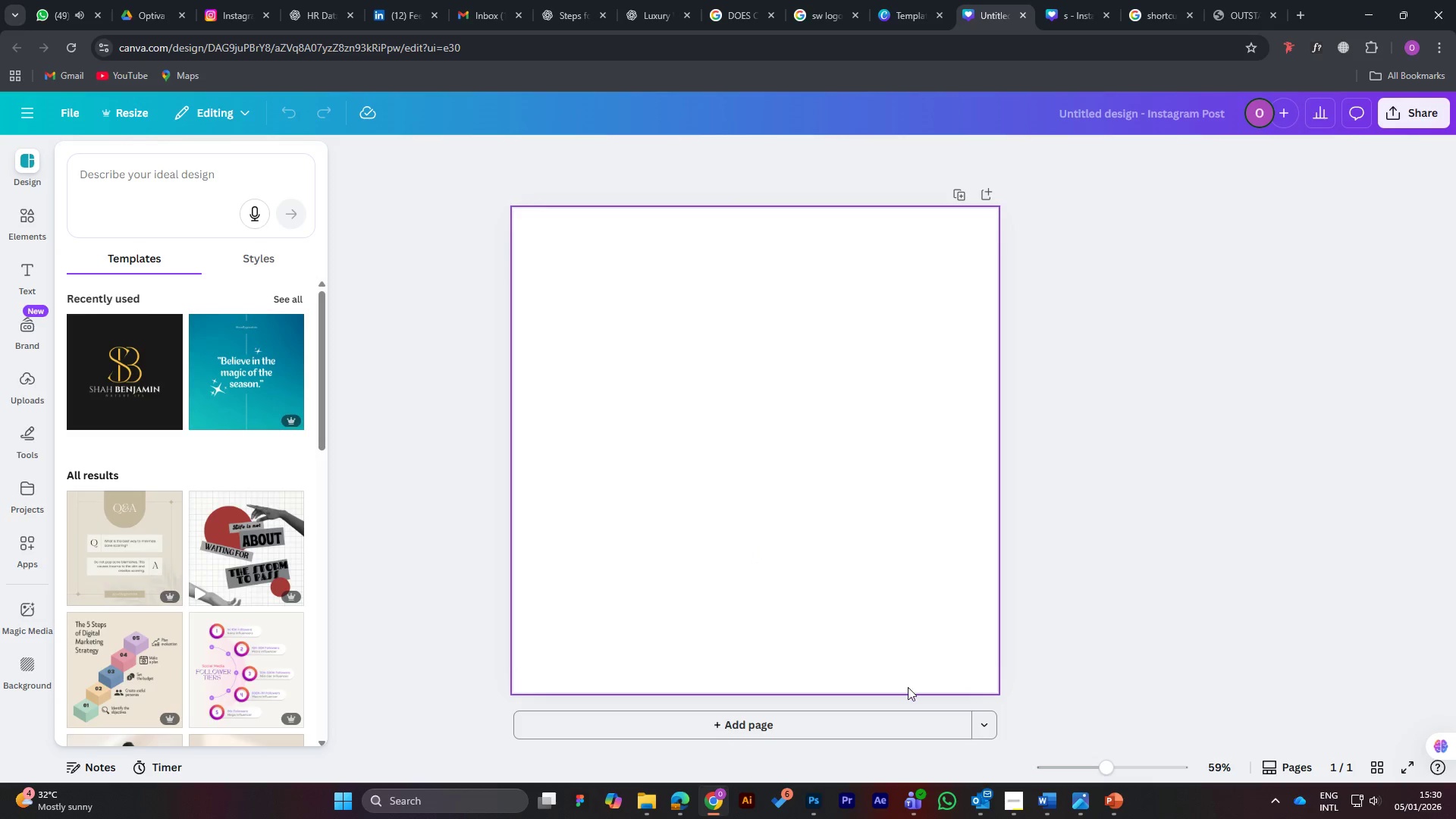 
left_click_drag(start_coordinate=[713, 807], to_coordinate=[711, 802])
 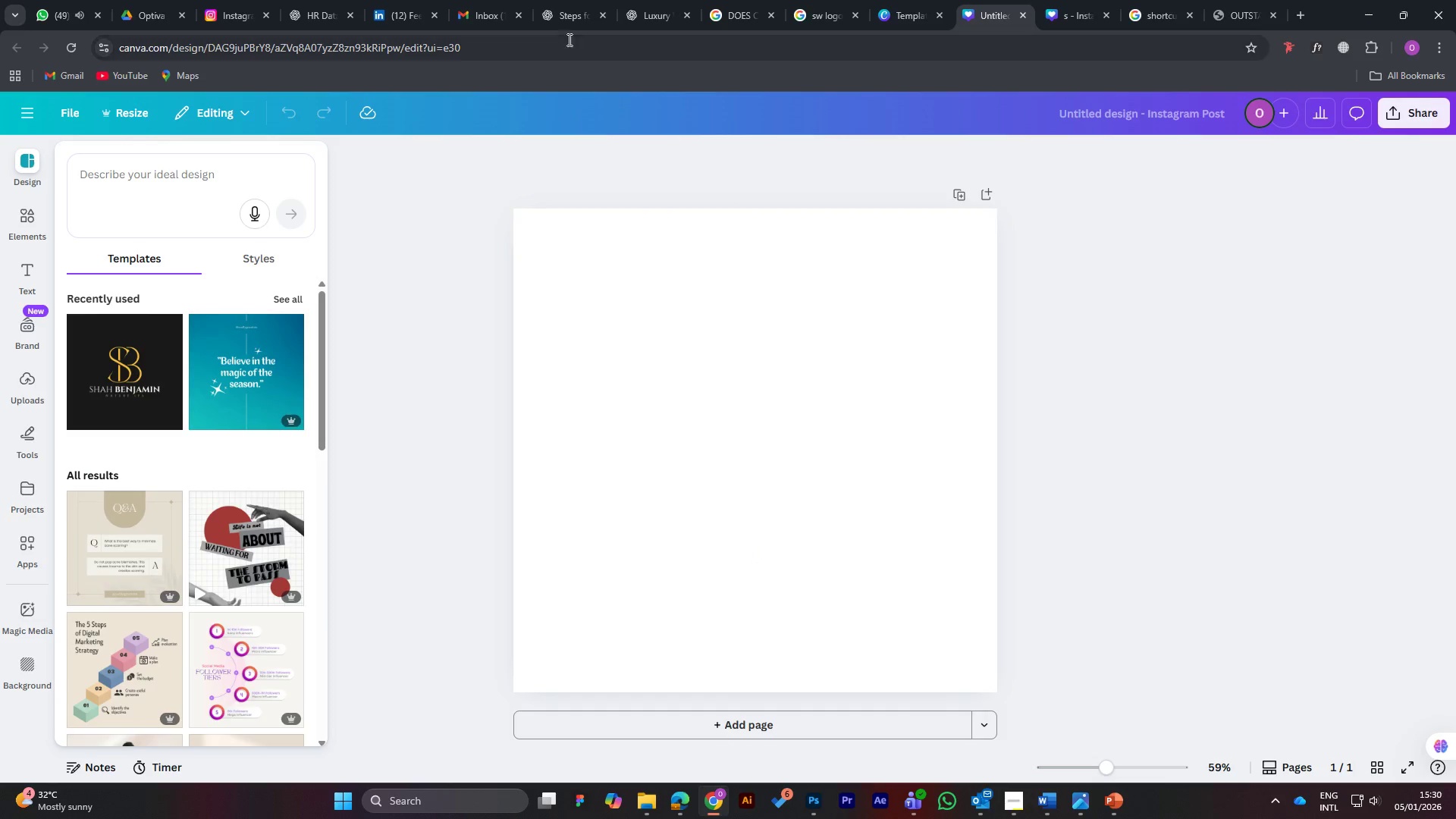 
mouse_move([570, 11])
 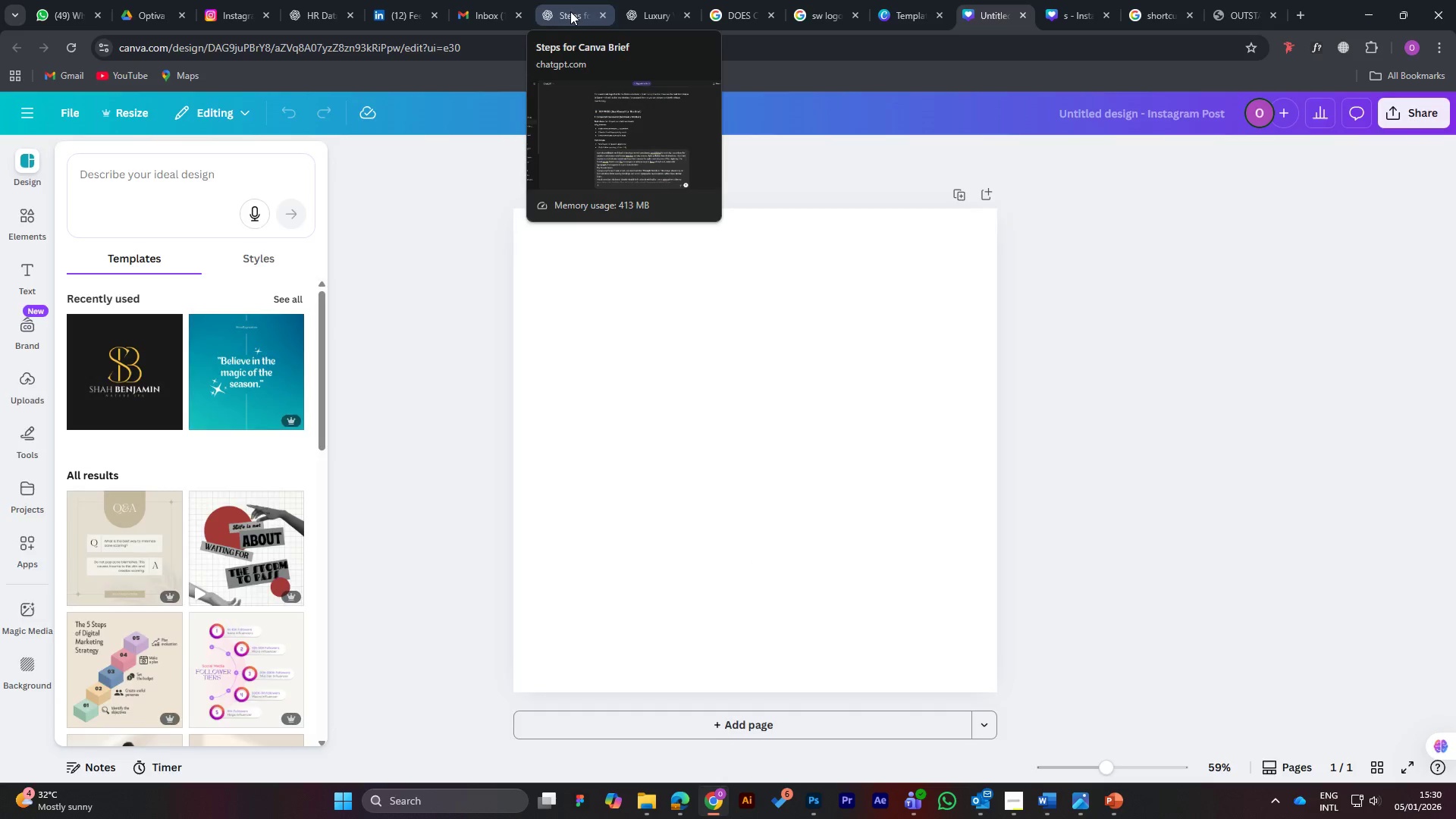 
left_click([570, 11])
 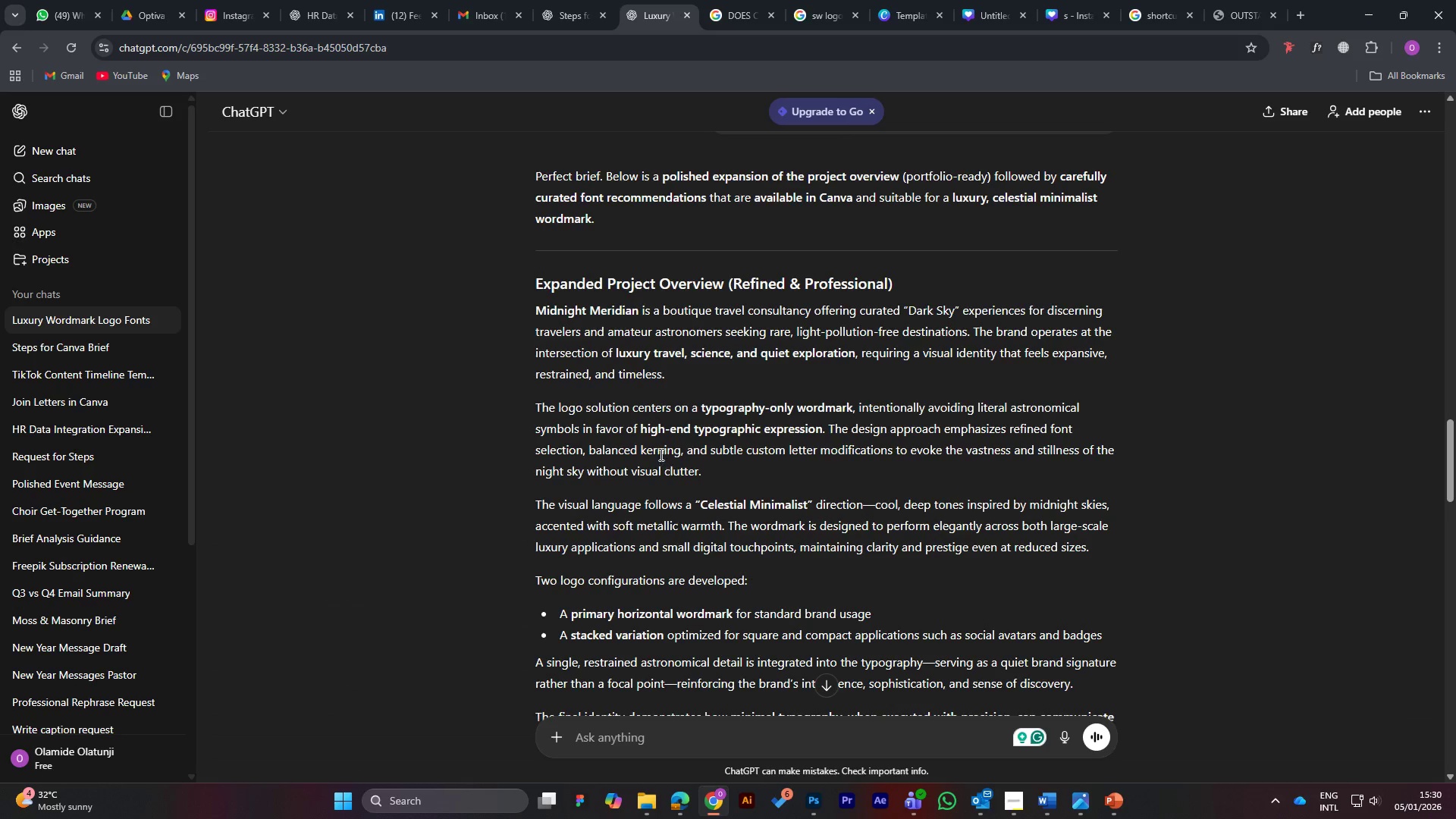 
scroll: coordinate [631, 391], scroll_direction: up, amount: 5.0
 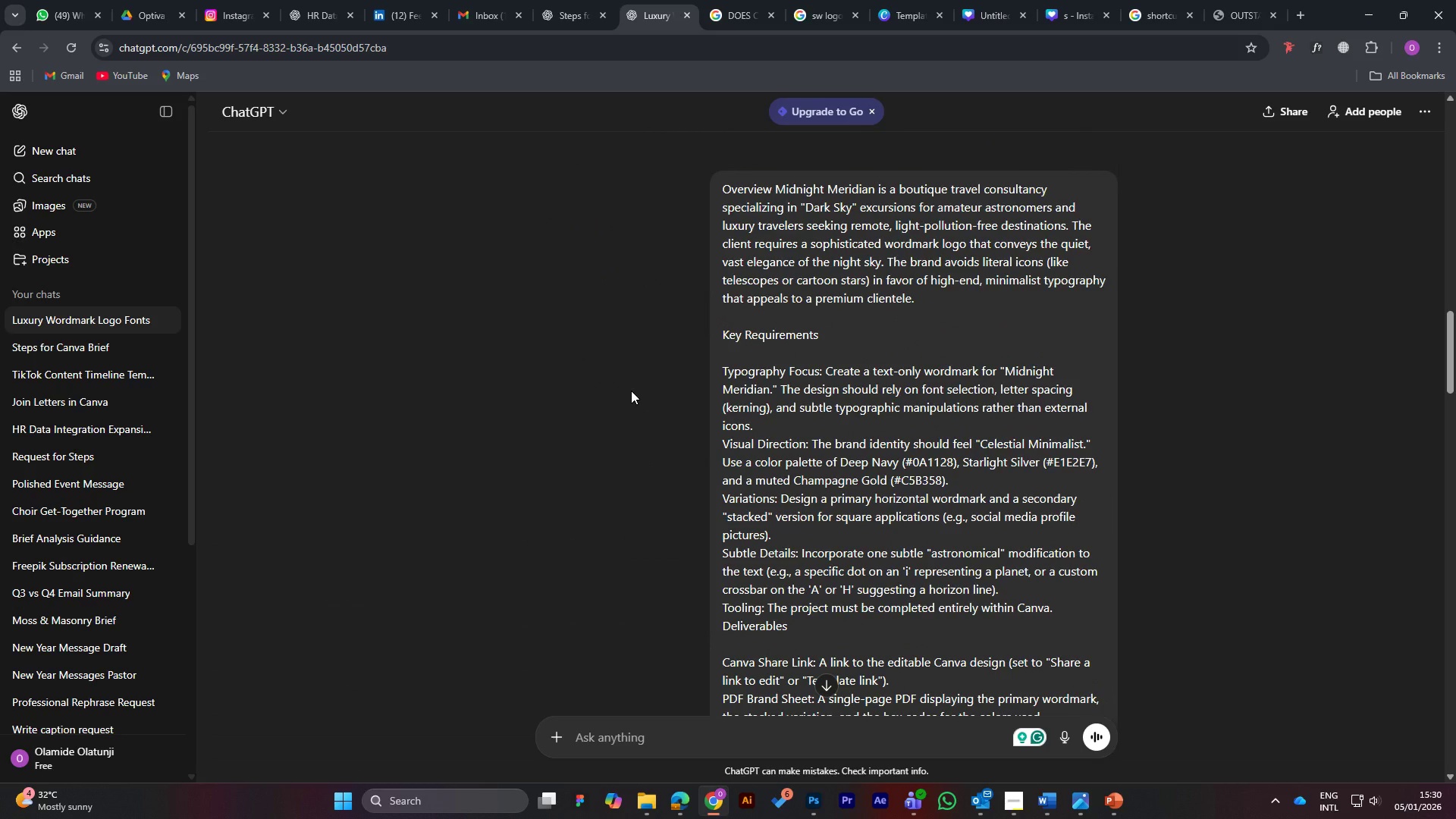 
scroll: coordinate [631, 391], scroll_direction: down, amount: 10.0
 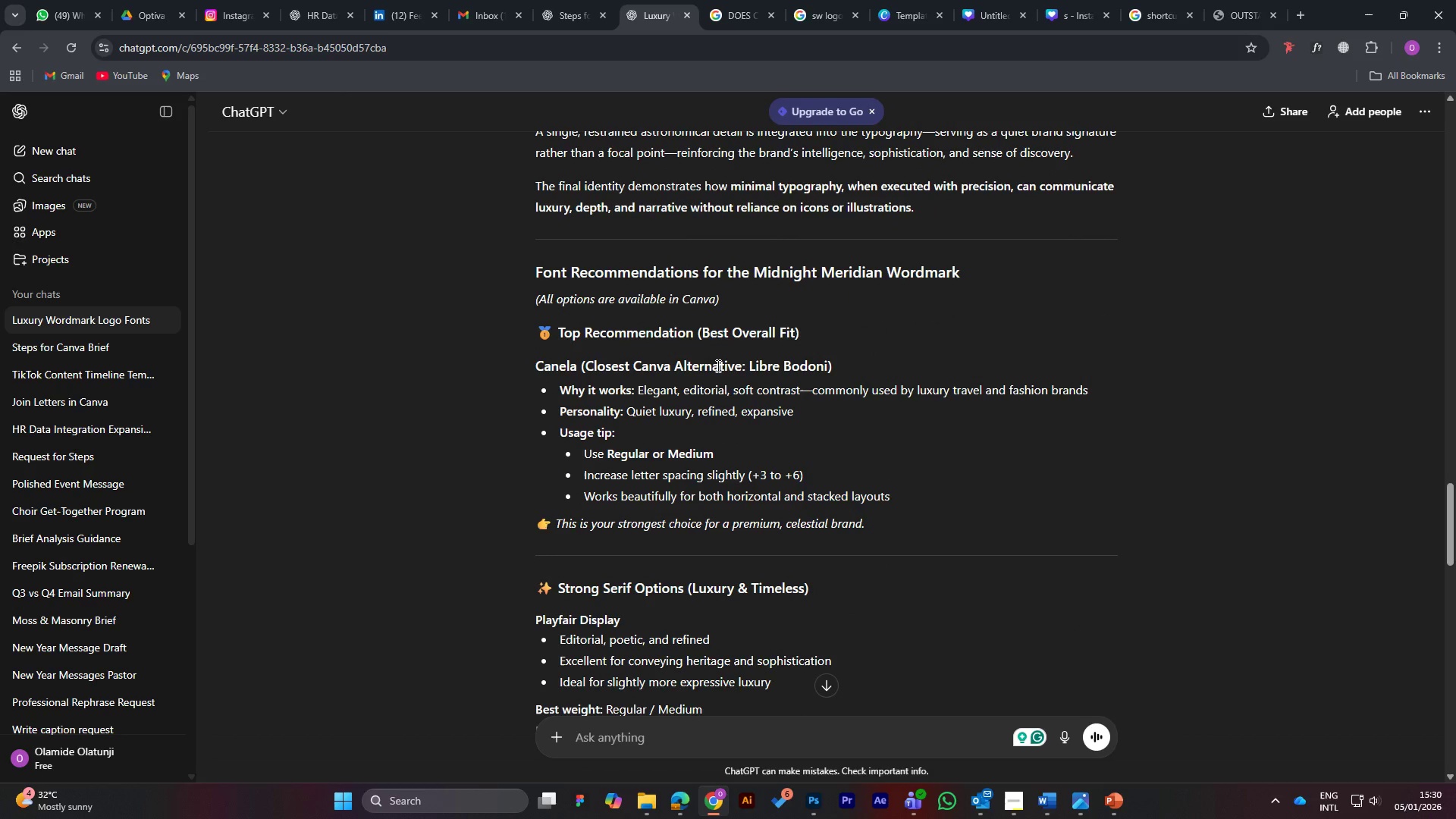 
wait(11.33)
 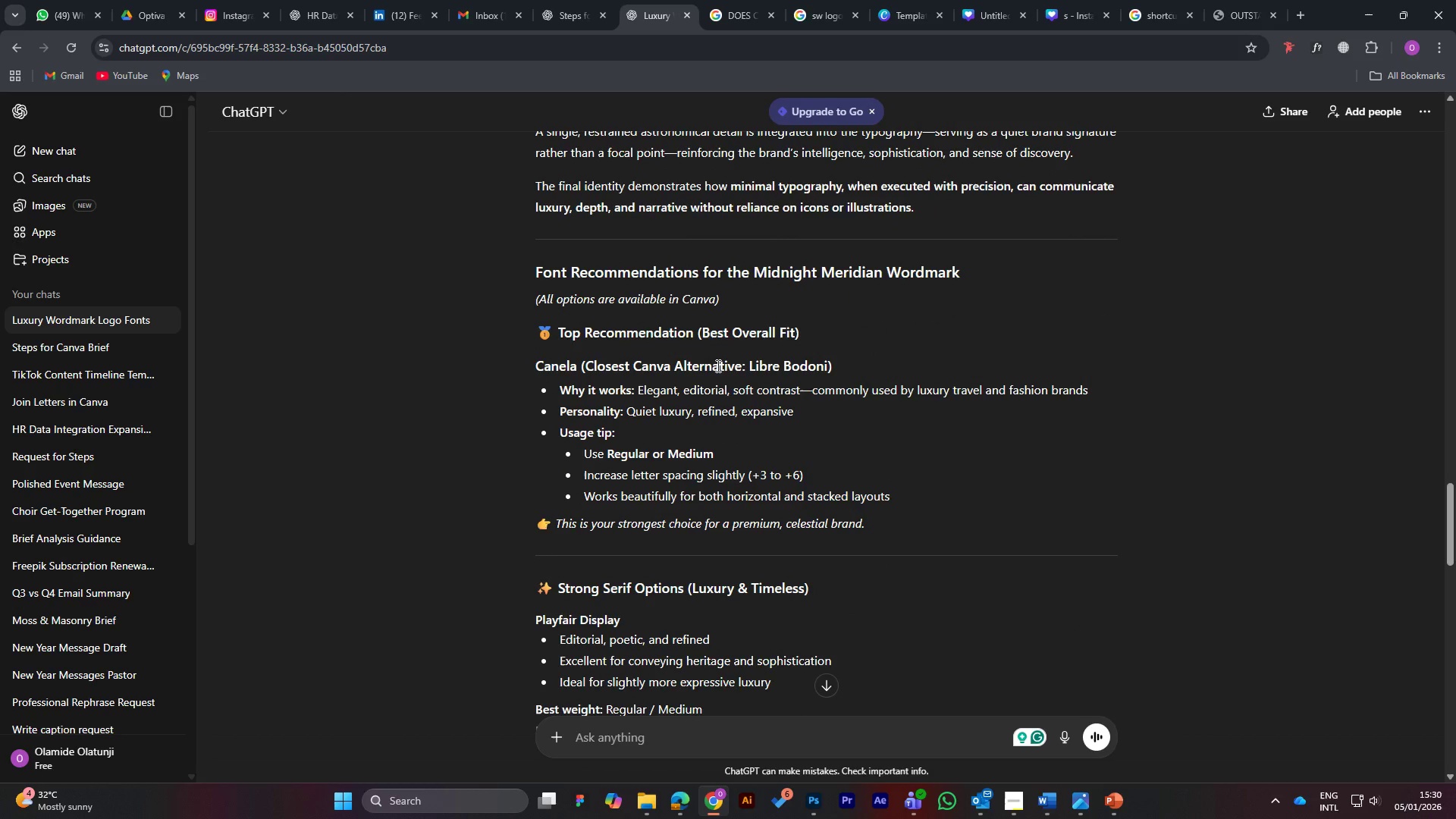 
scroll: coordinate [615, 422], scroll_direction: down, amount: 11.0
 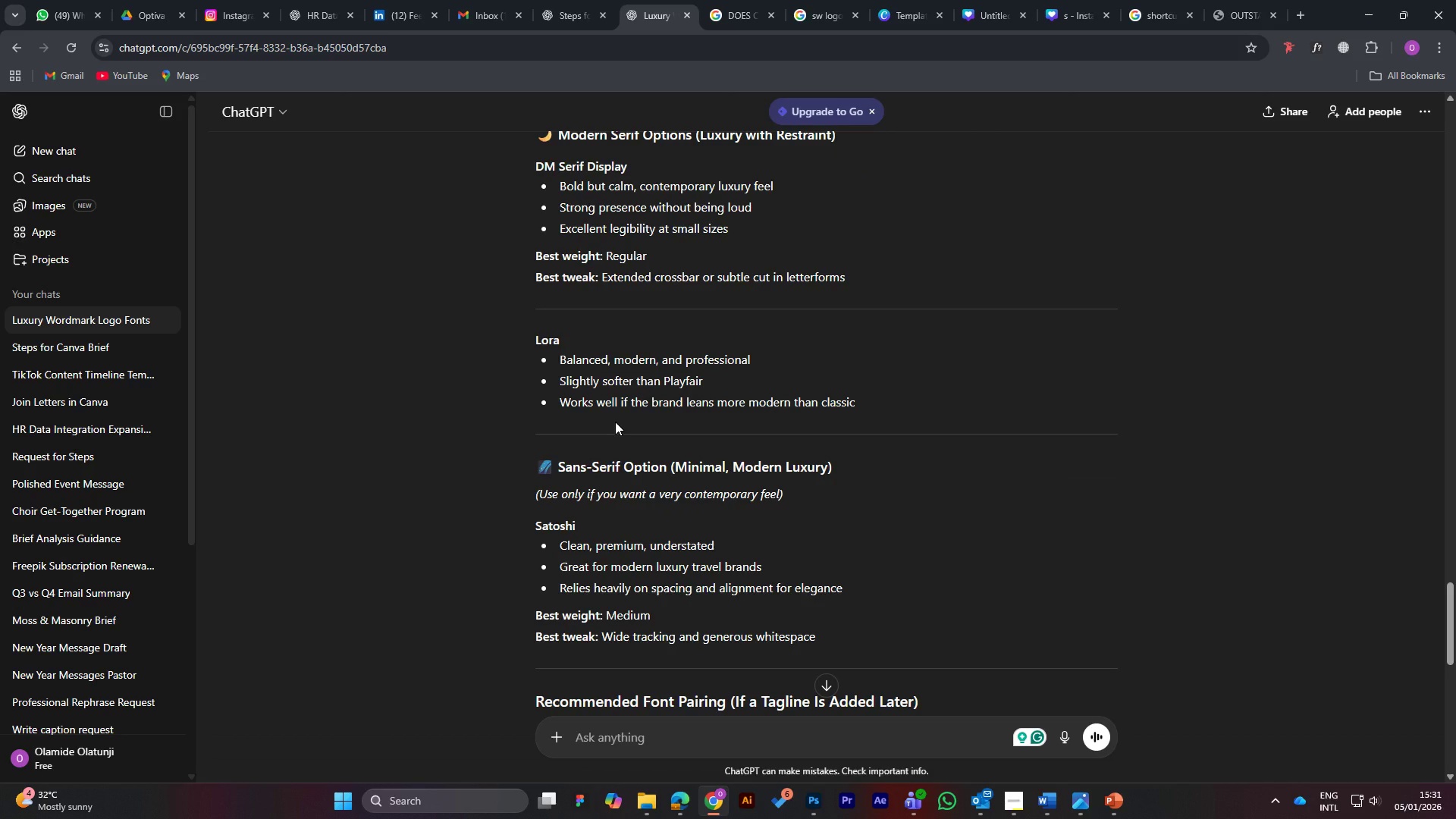 
wait(5.05)
 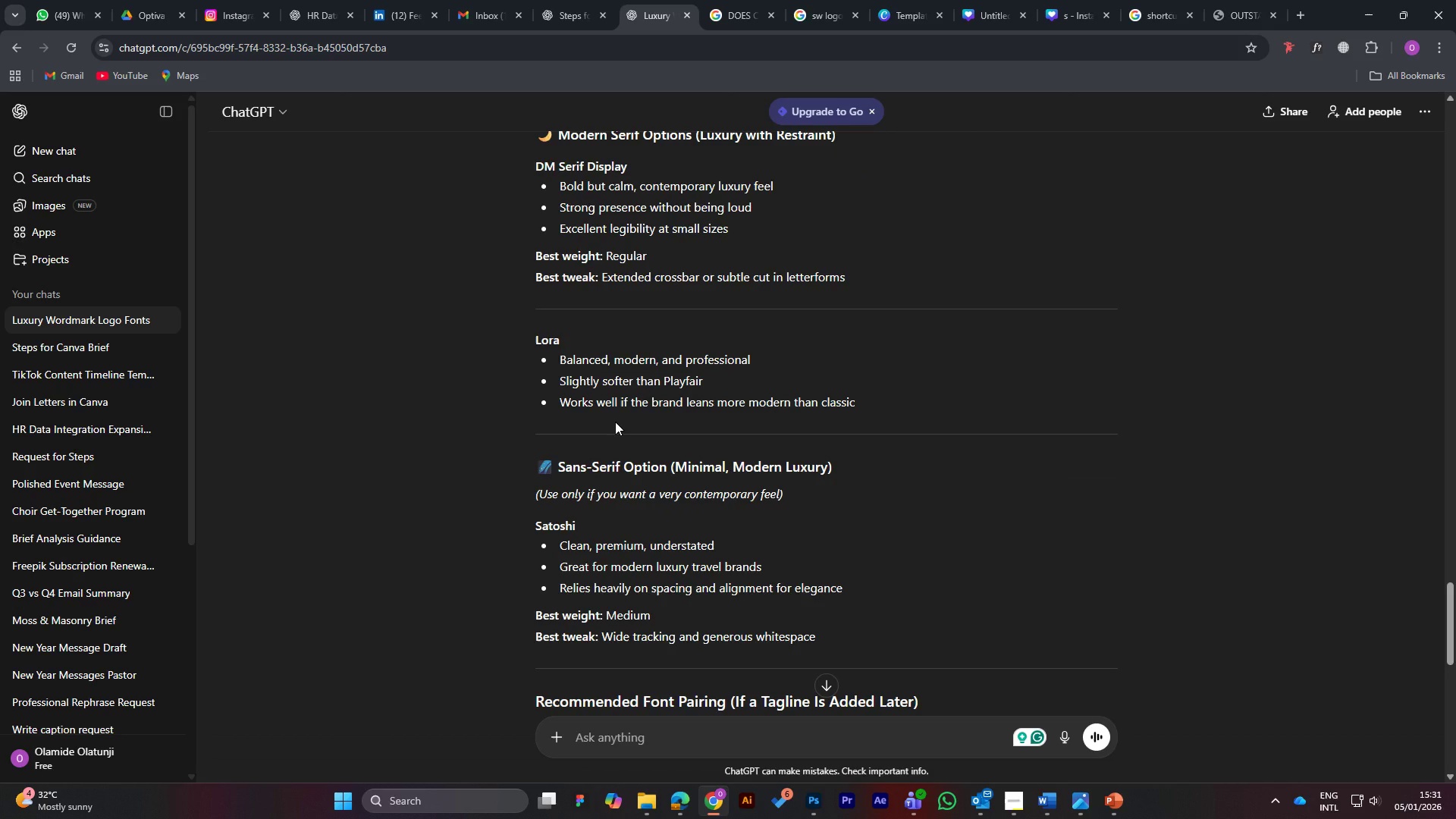 
scroll: coordinate [615, 422], scroll_direction: down, amount: 4.0
 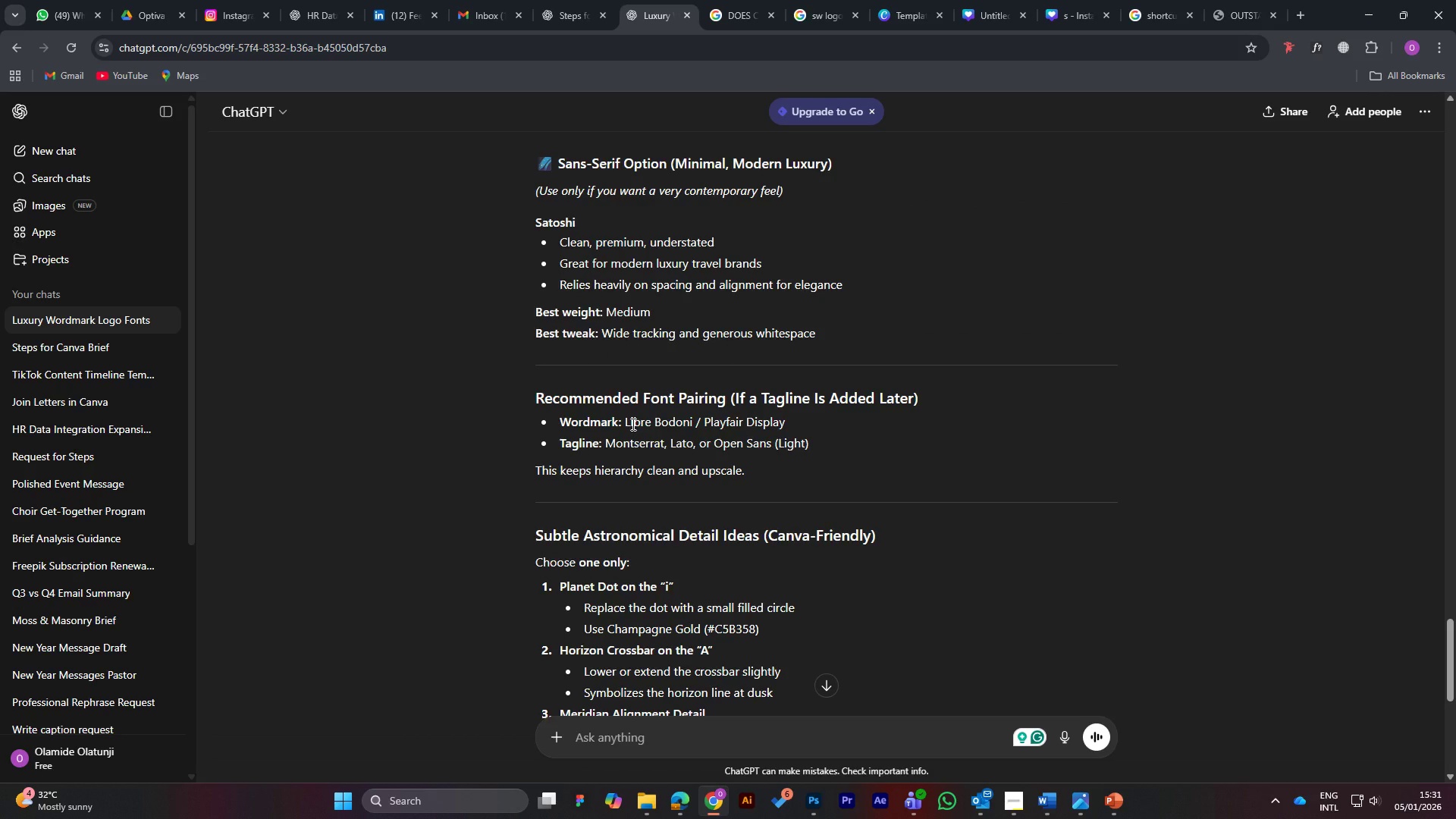 
wait(13.69)
 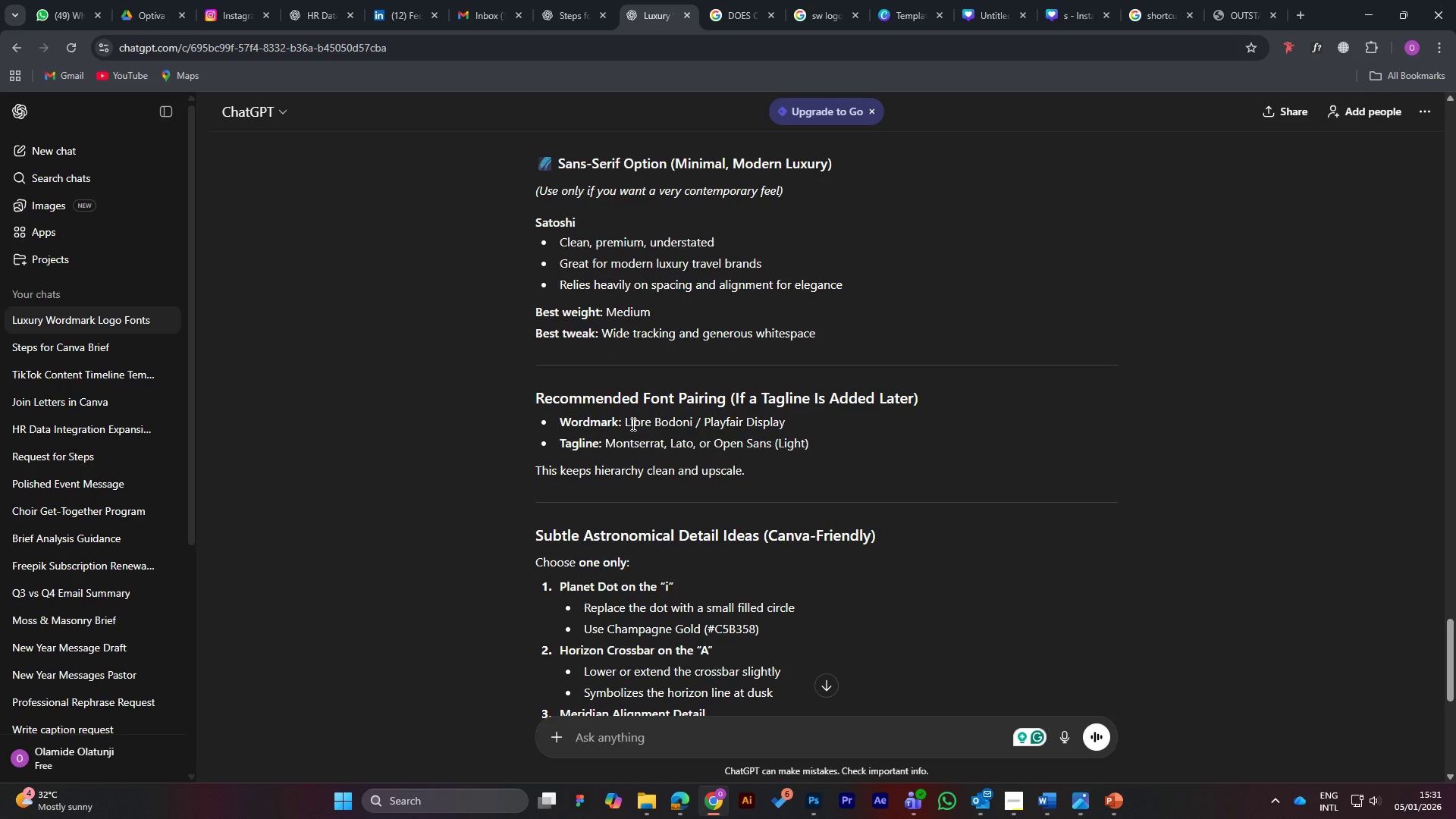 
left_click_drag(start_coordinate=[625, 419], to_coordinate=[695, 419])
 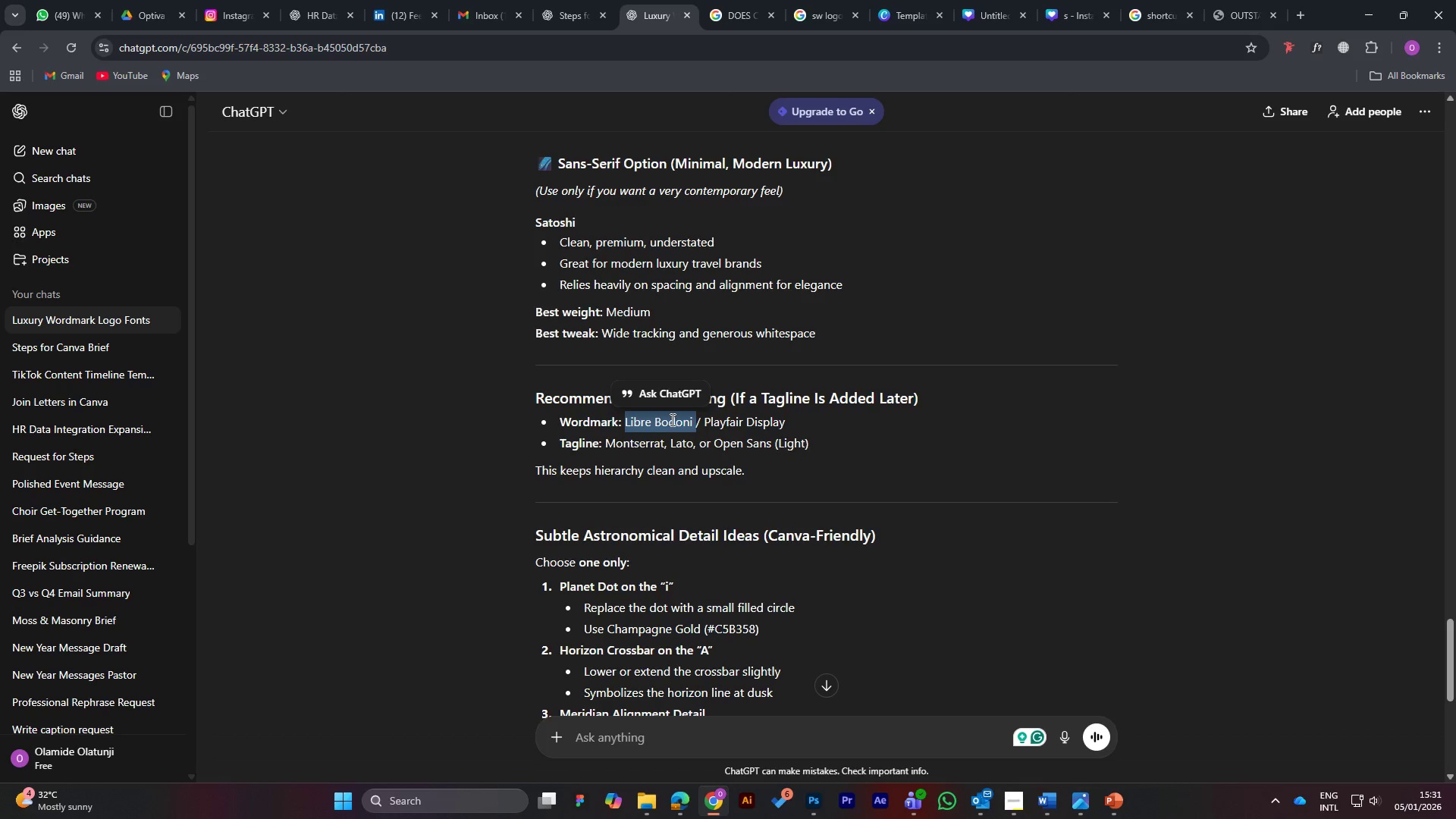 
right_click([671, 420])
 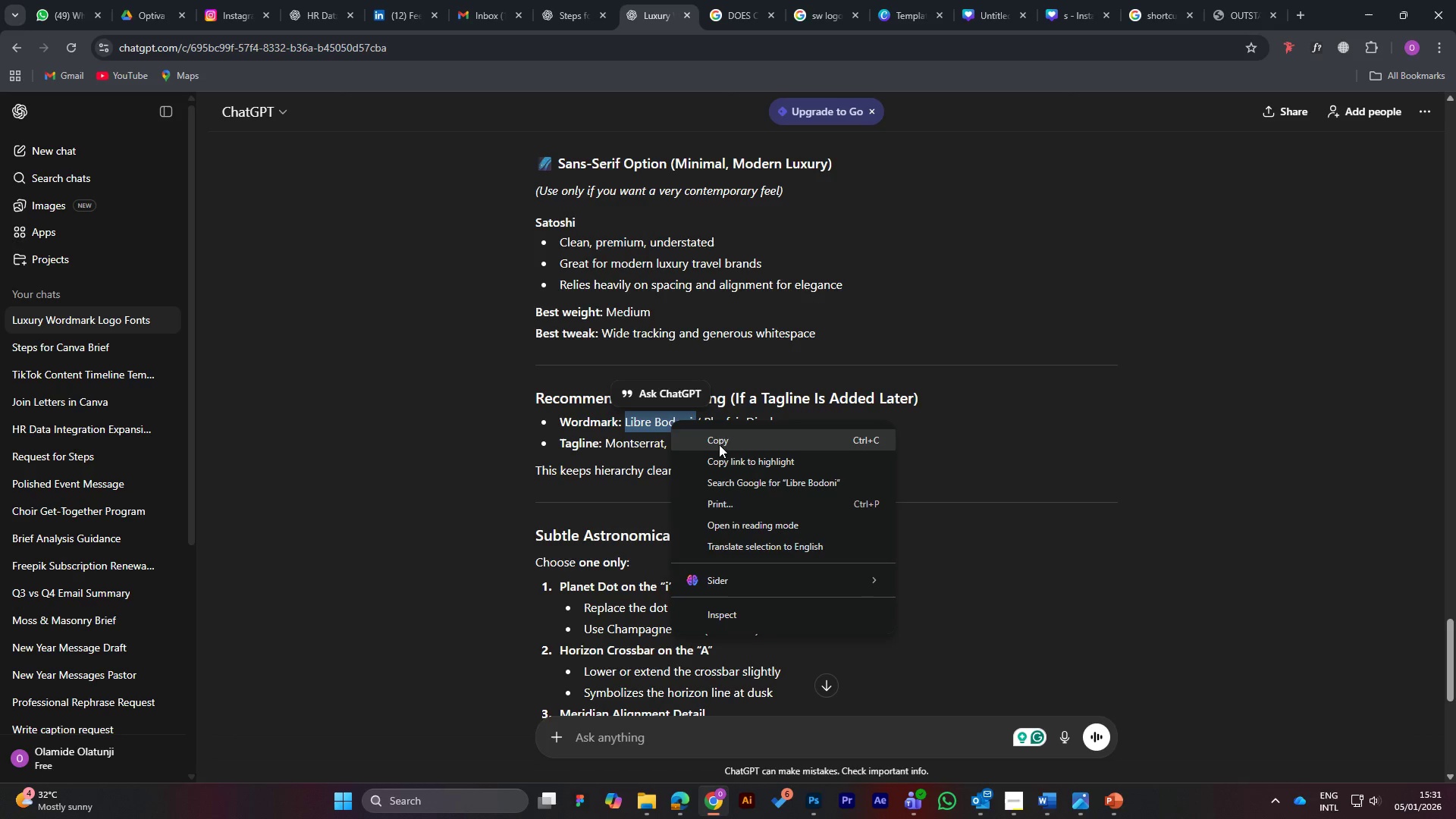 
left_click([723, 444])
 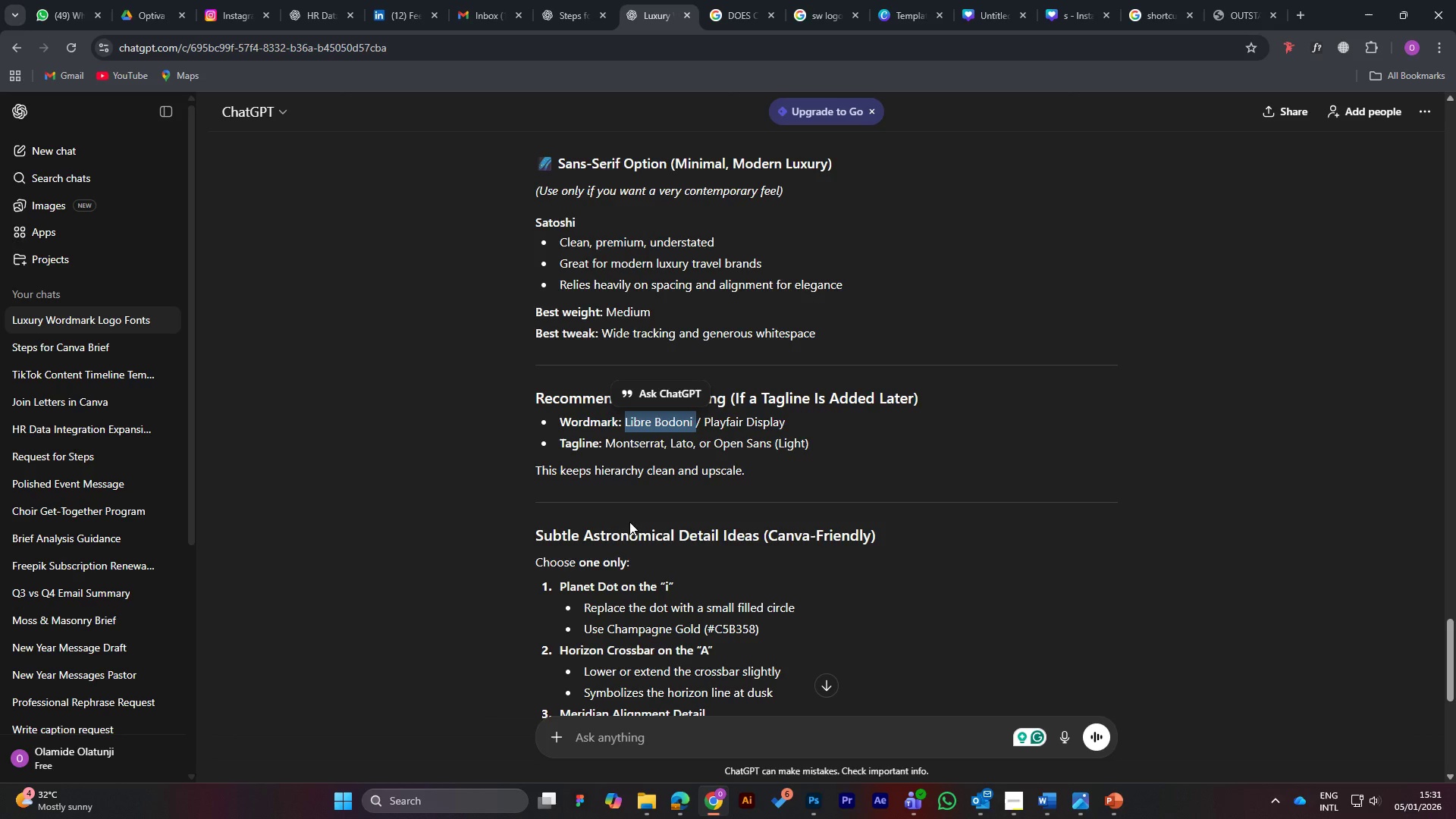 
scroll: coordinate [628, 517], scroll_direction: down, amount: 2.0
 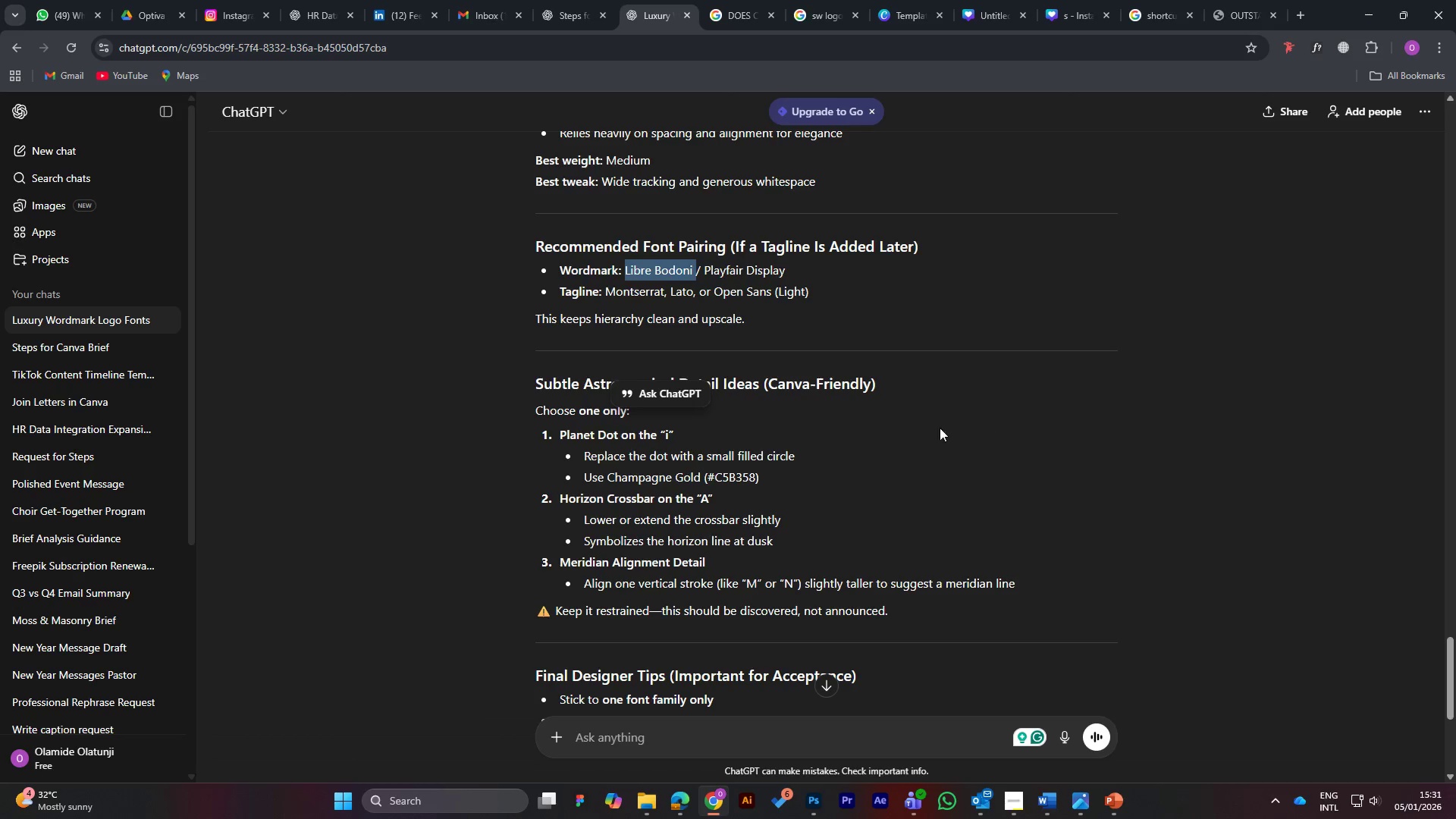 
scroll: coordinate [853, 435], scroll_direction: up, amount: 1.0
 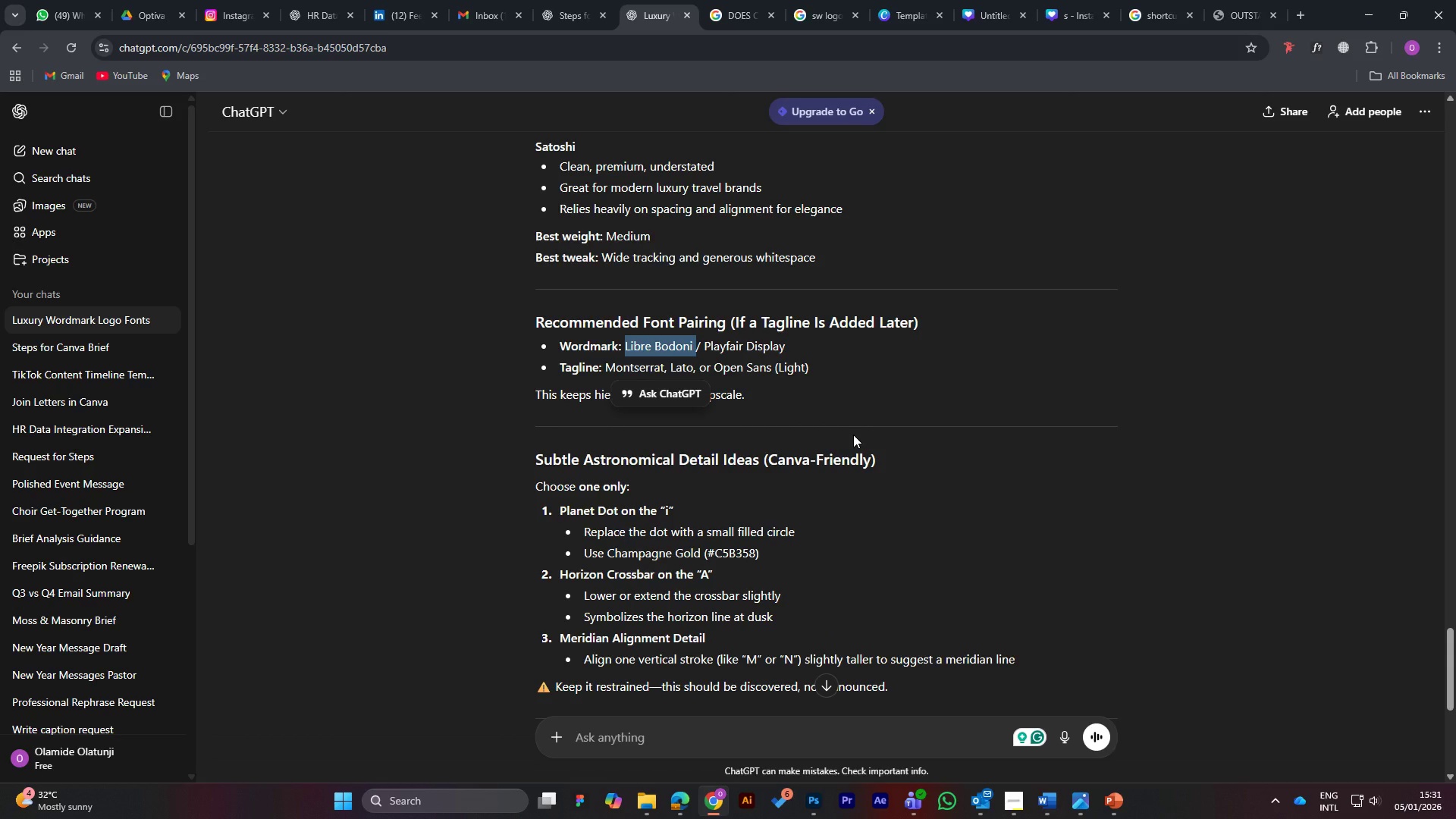 
scroll: coordinate [853, 435], scroll_direction: down, amount: 1.0
 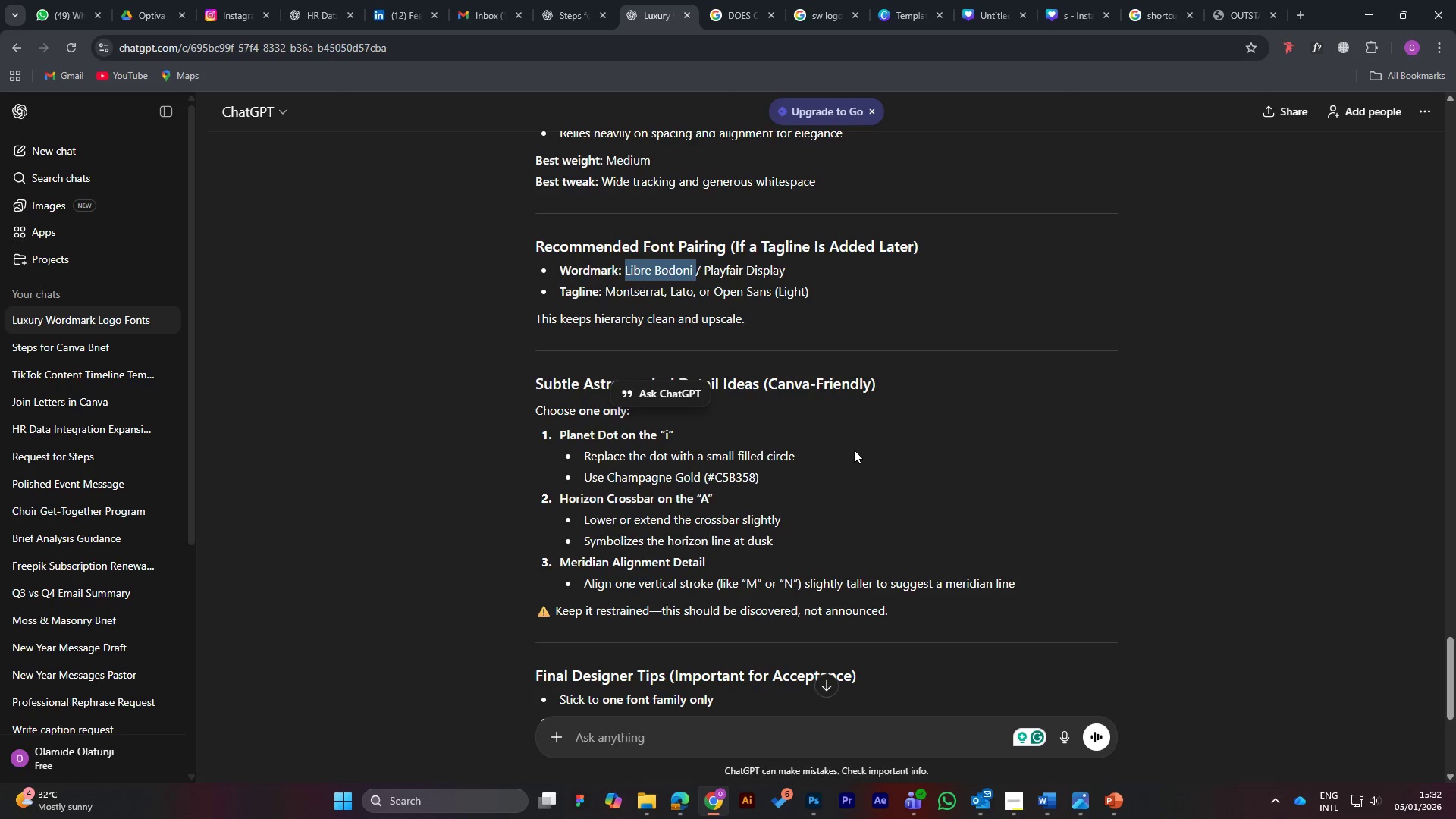 
wait(32.0)
 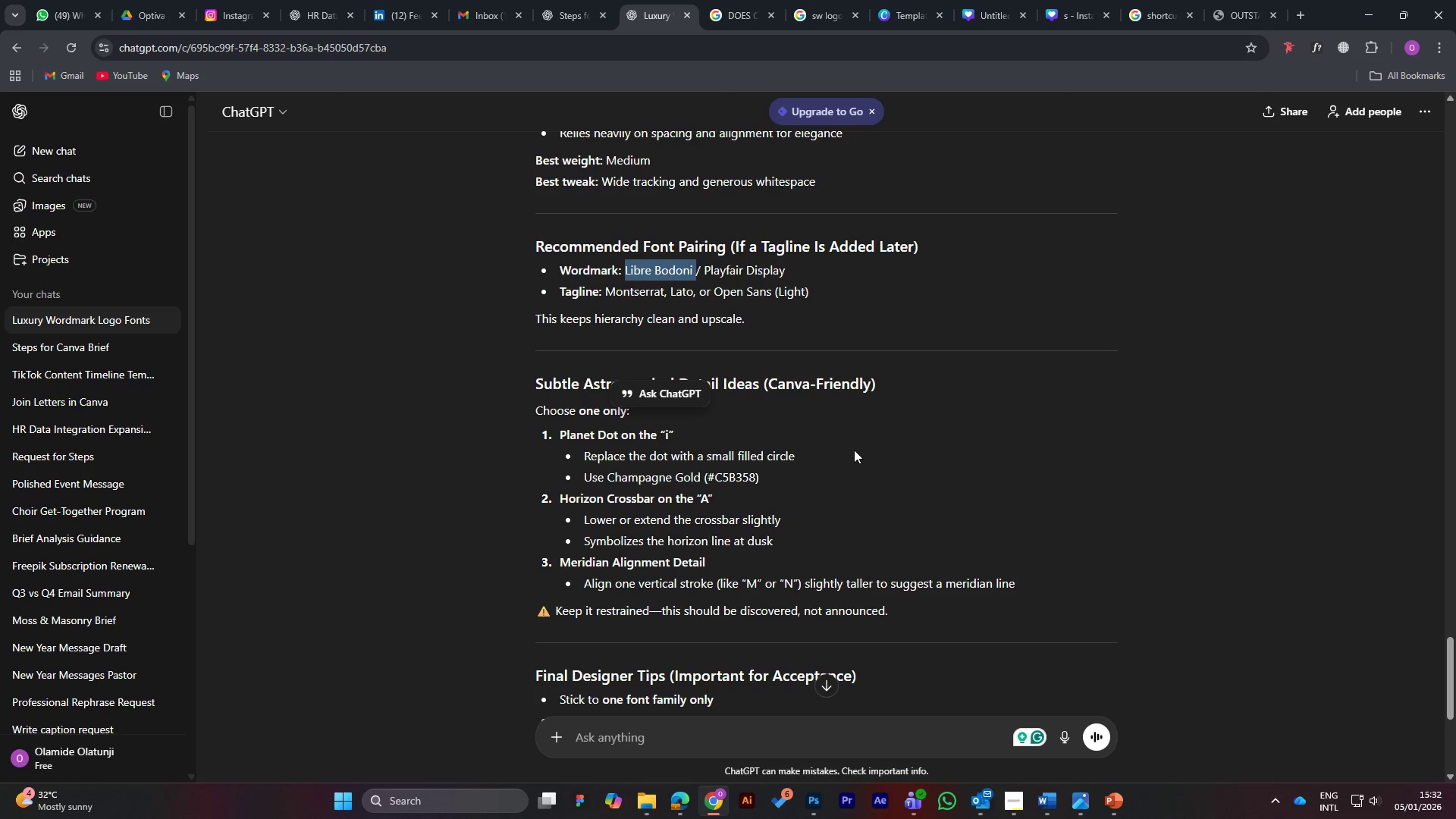 
scroll: coordinate [708, 531], scroll_direction: down, amount: 4.0
 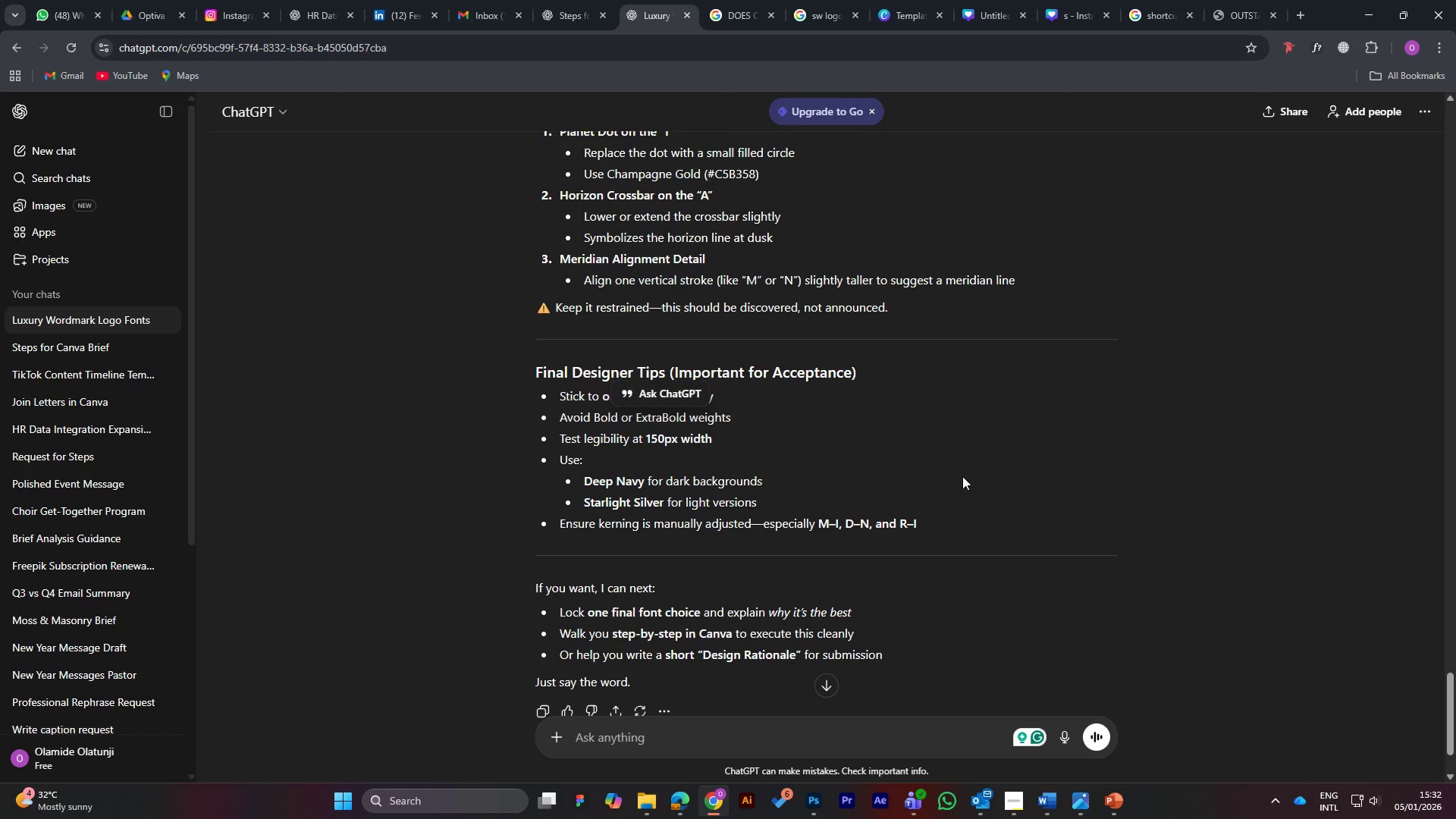 
scroll: coordinate [679, 496], scroll_direction: up, amount: 1.0
 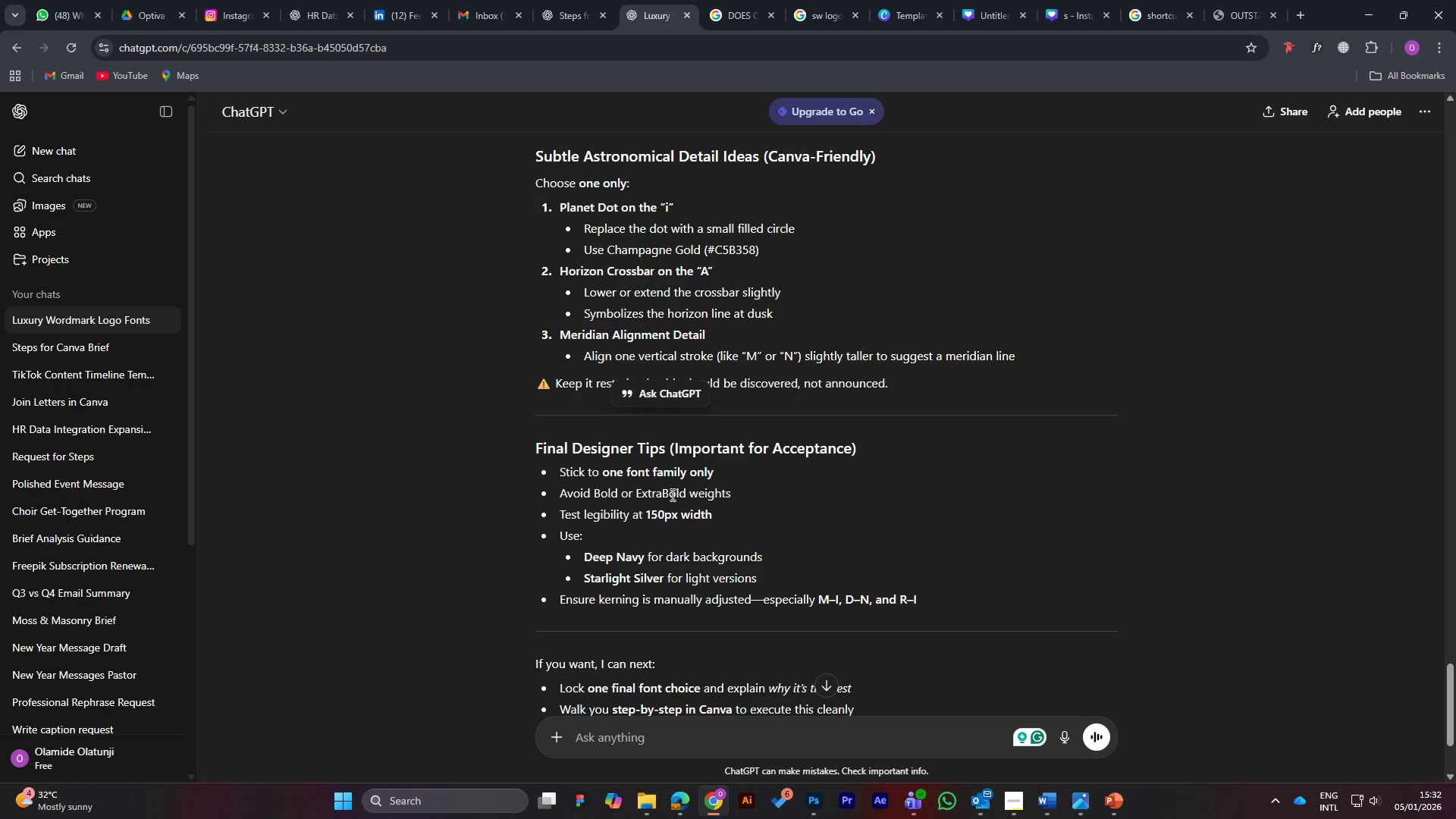 
wait(29.44)
 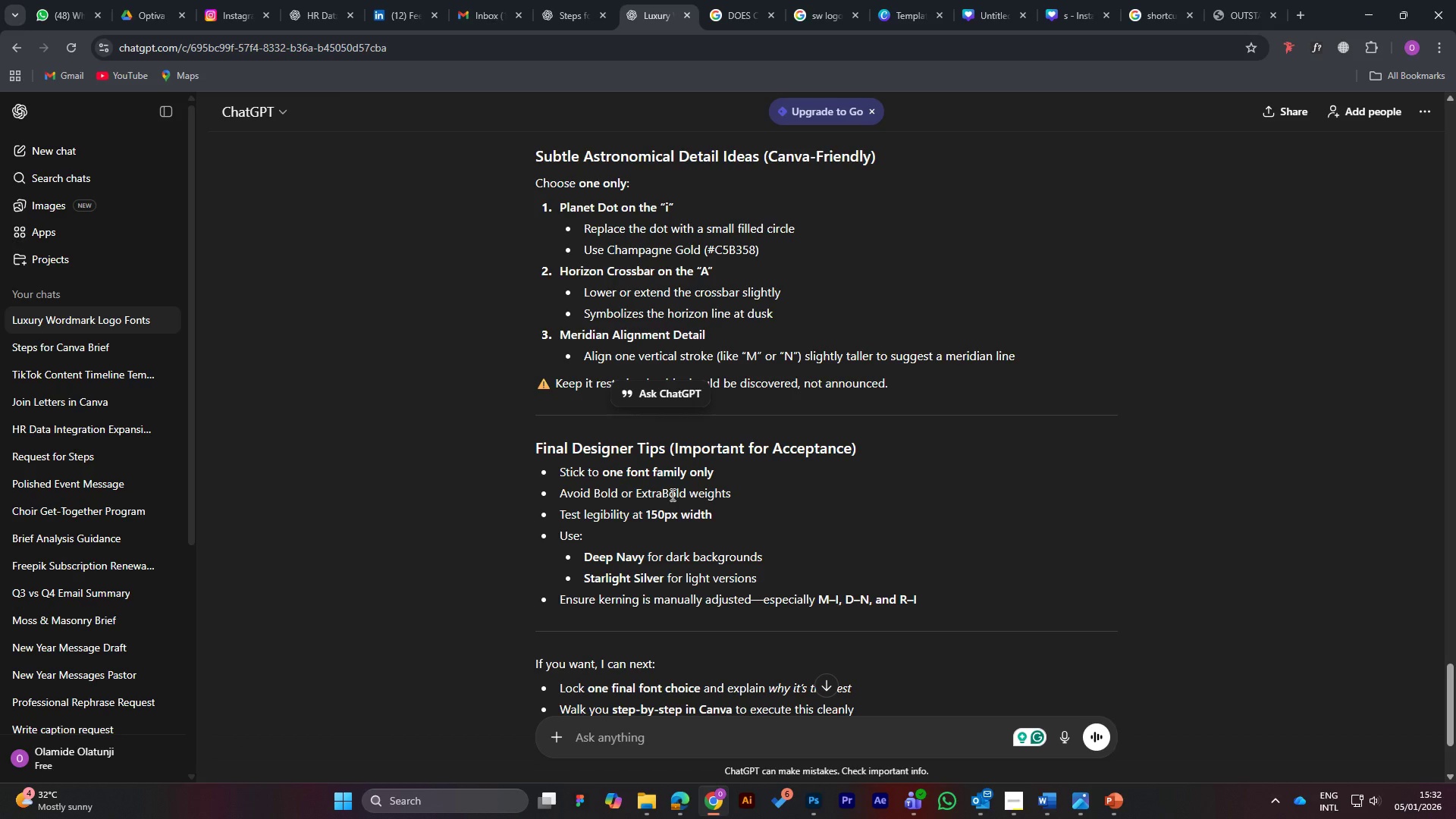 
scroll: coordinate [671, 498], scroll_direction: down, amount: 1.0
 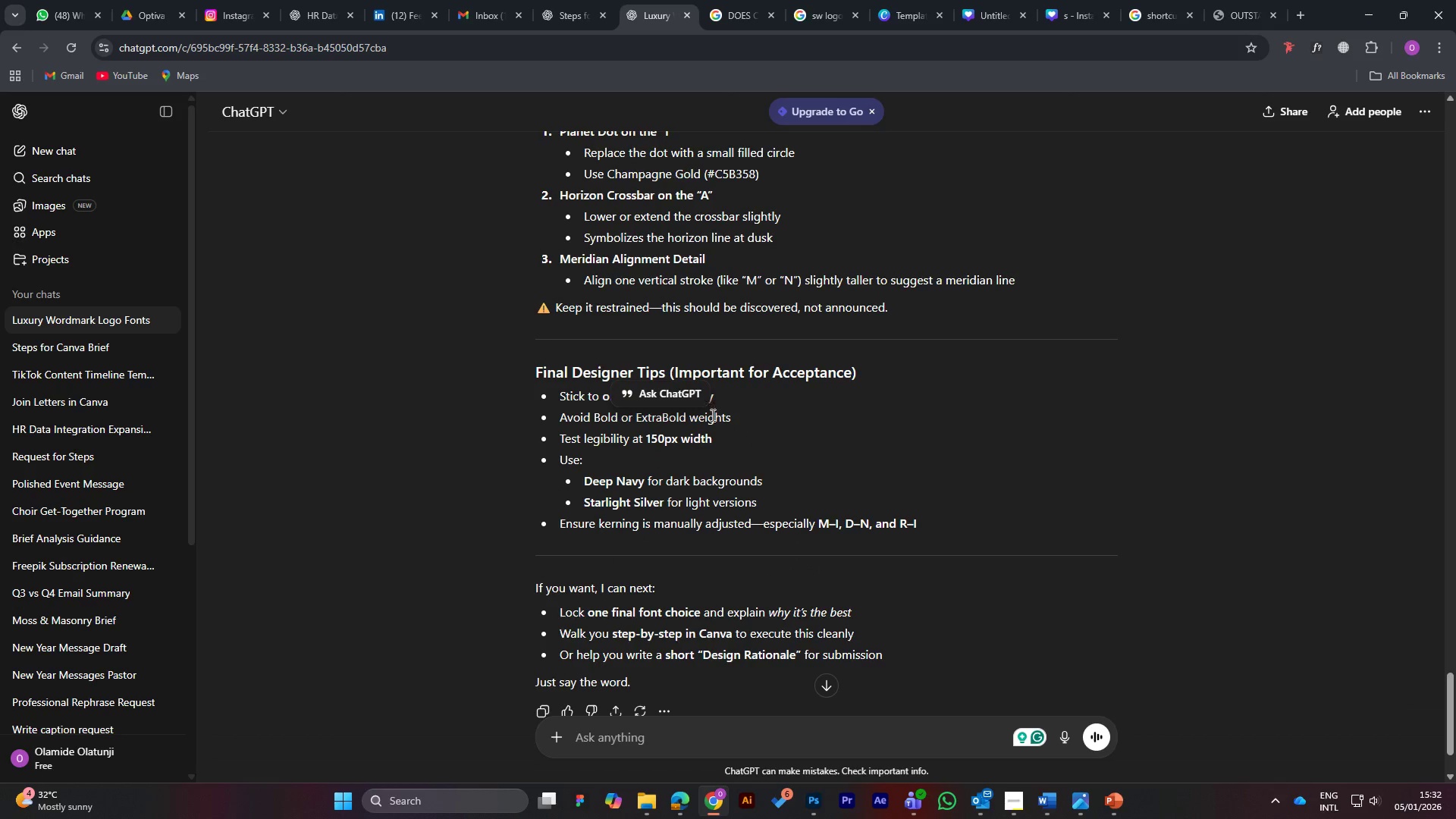 
scroll: coordinate [660, 308], scroll_direction: up, amount: 3.0
 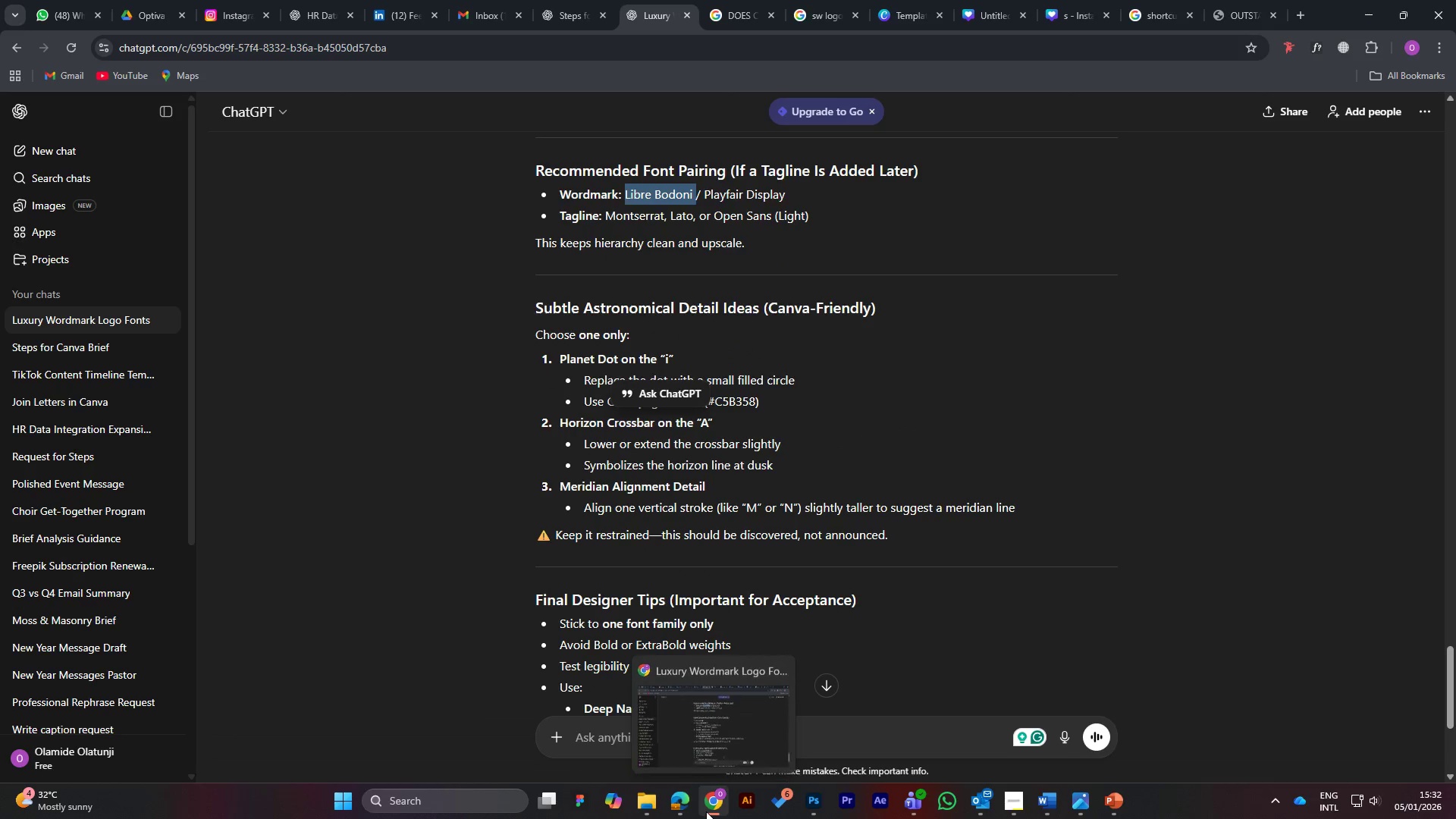 
left_click([706, 726])
 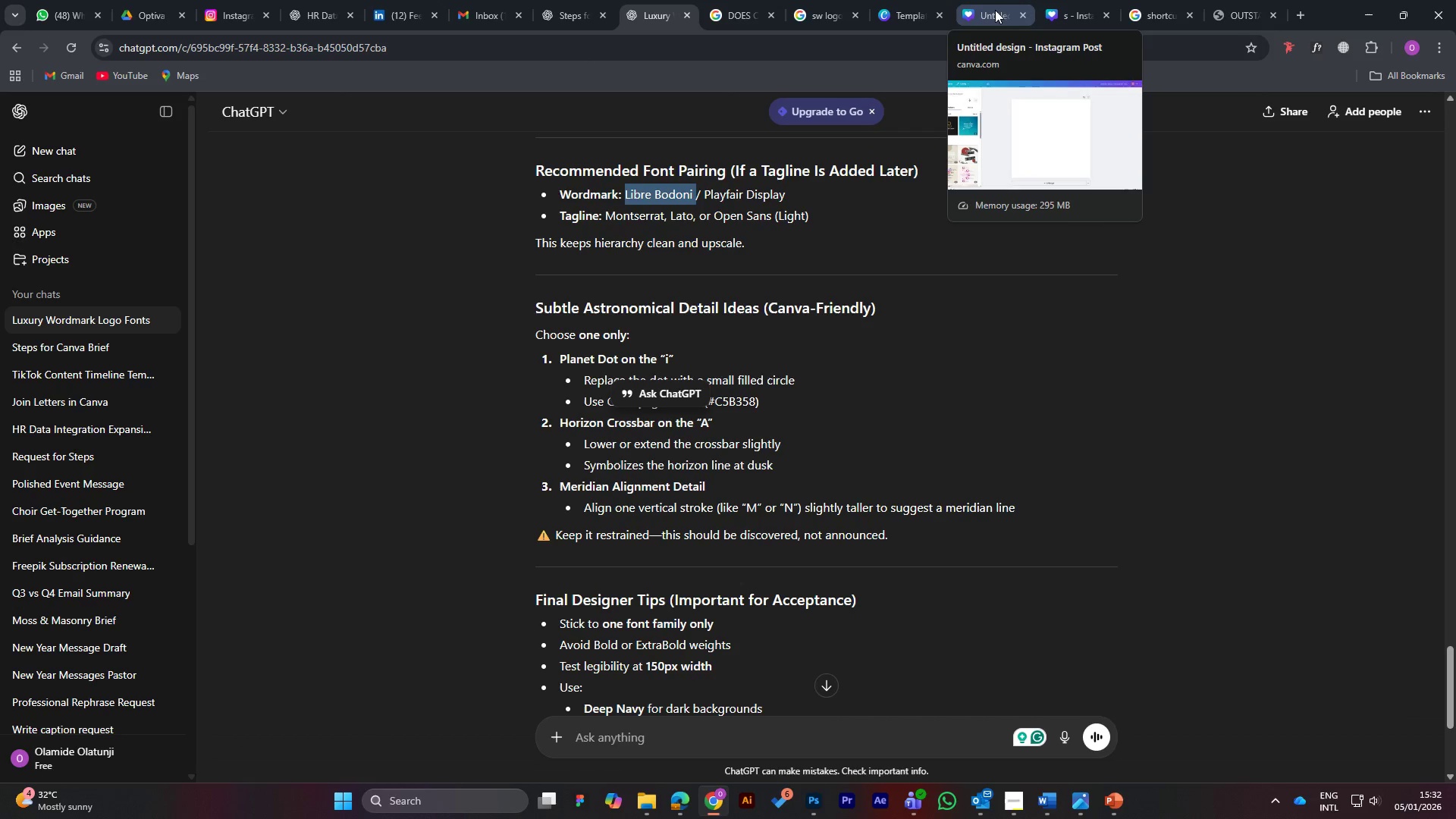 
left_click([984, 9])
 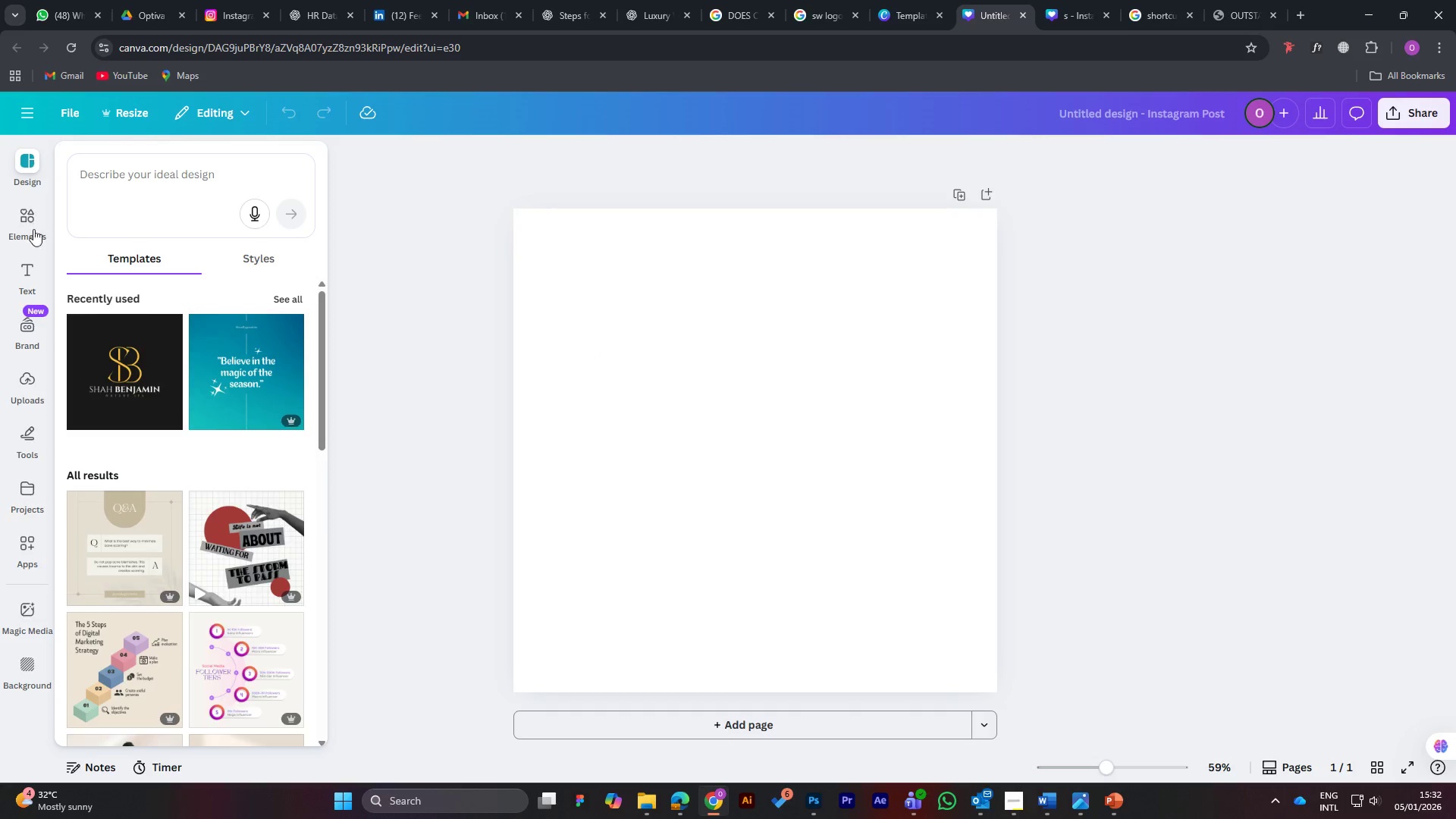 
left_click([28, 269])
 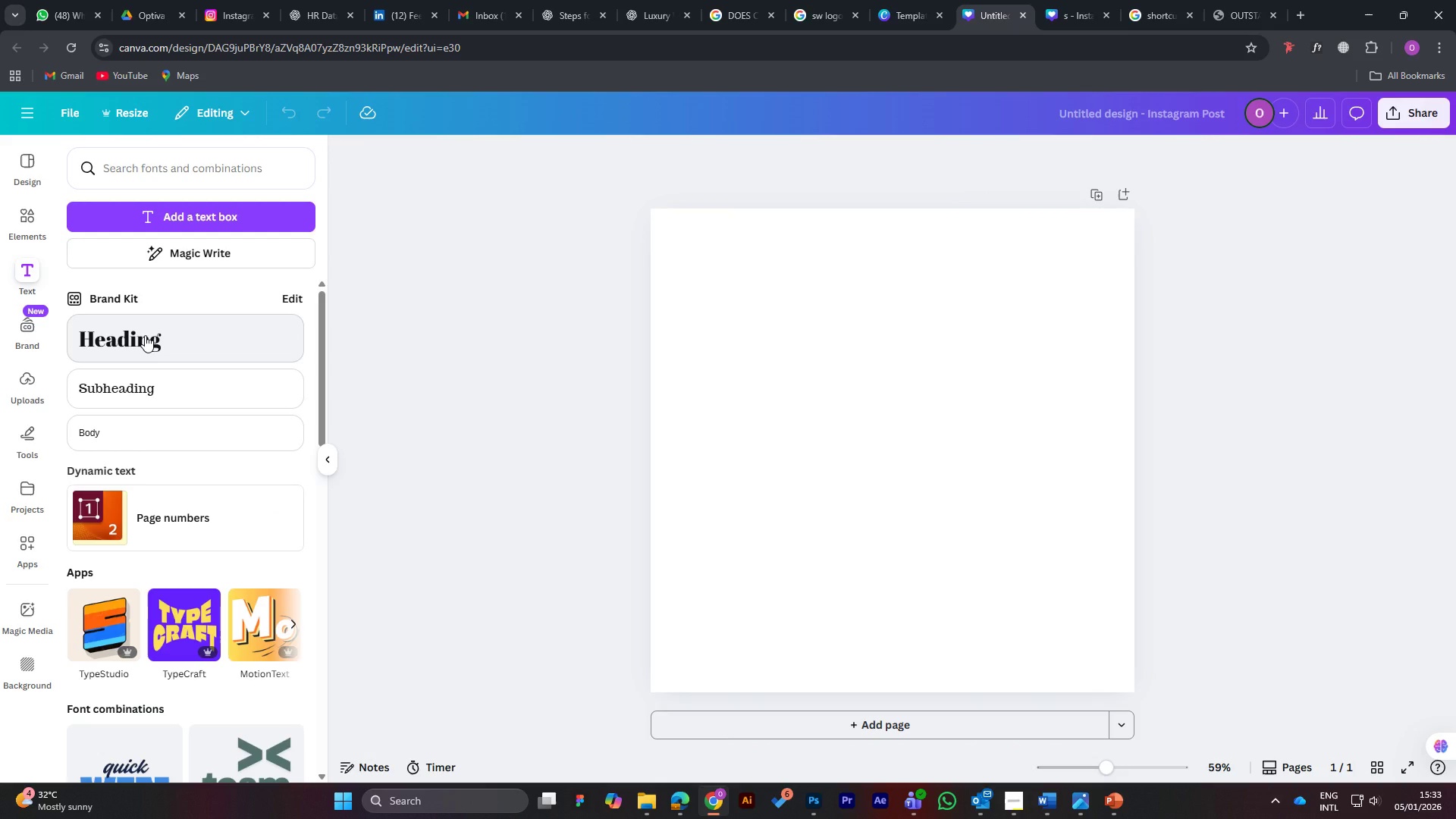 
left_click([145, 335])
 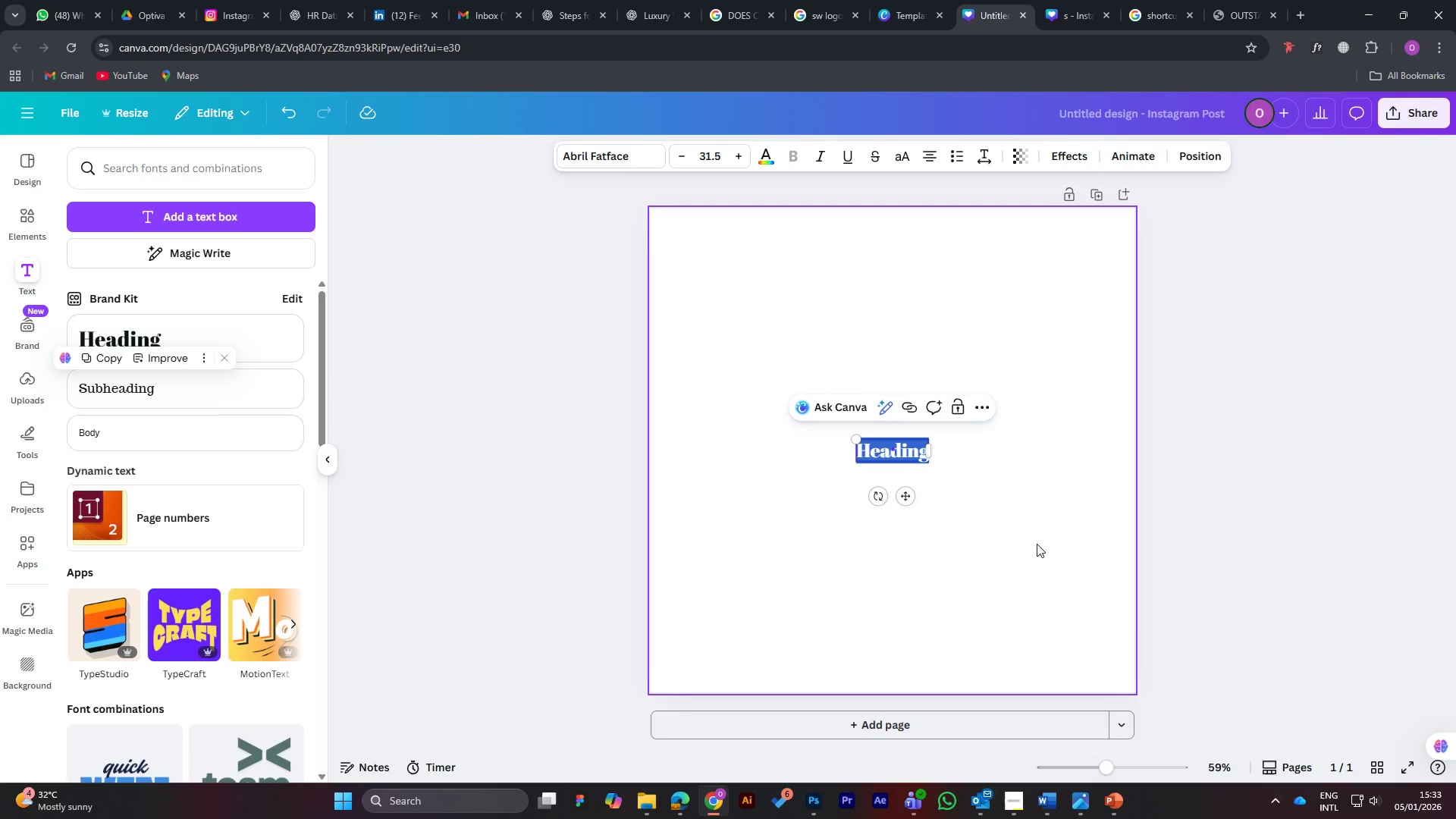 
wait(8.91)
 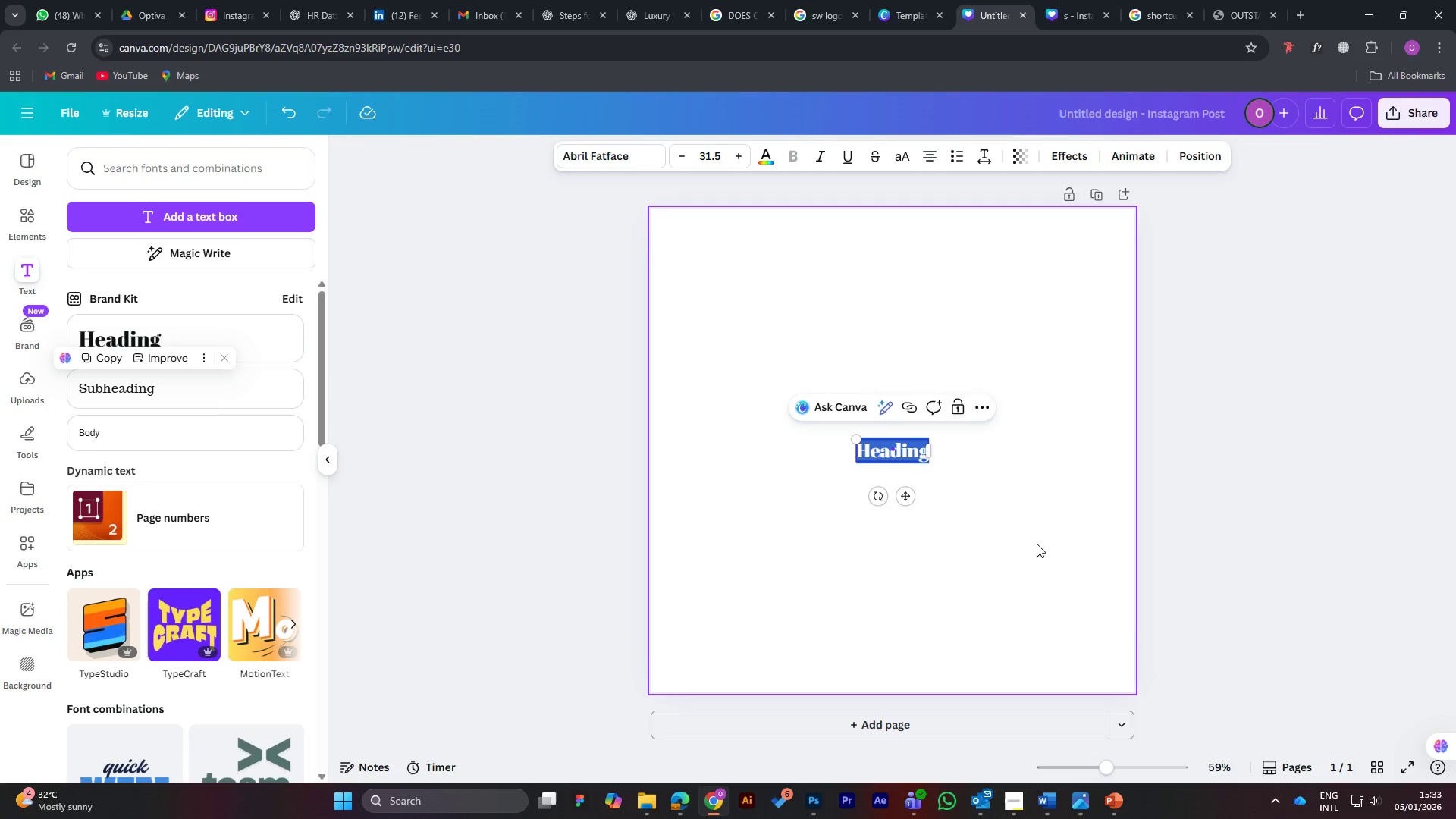 
left_click([1021, 803])